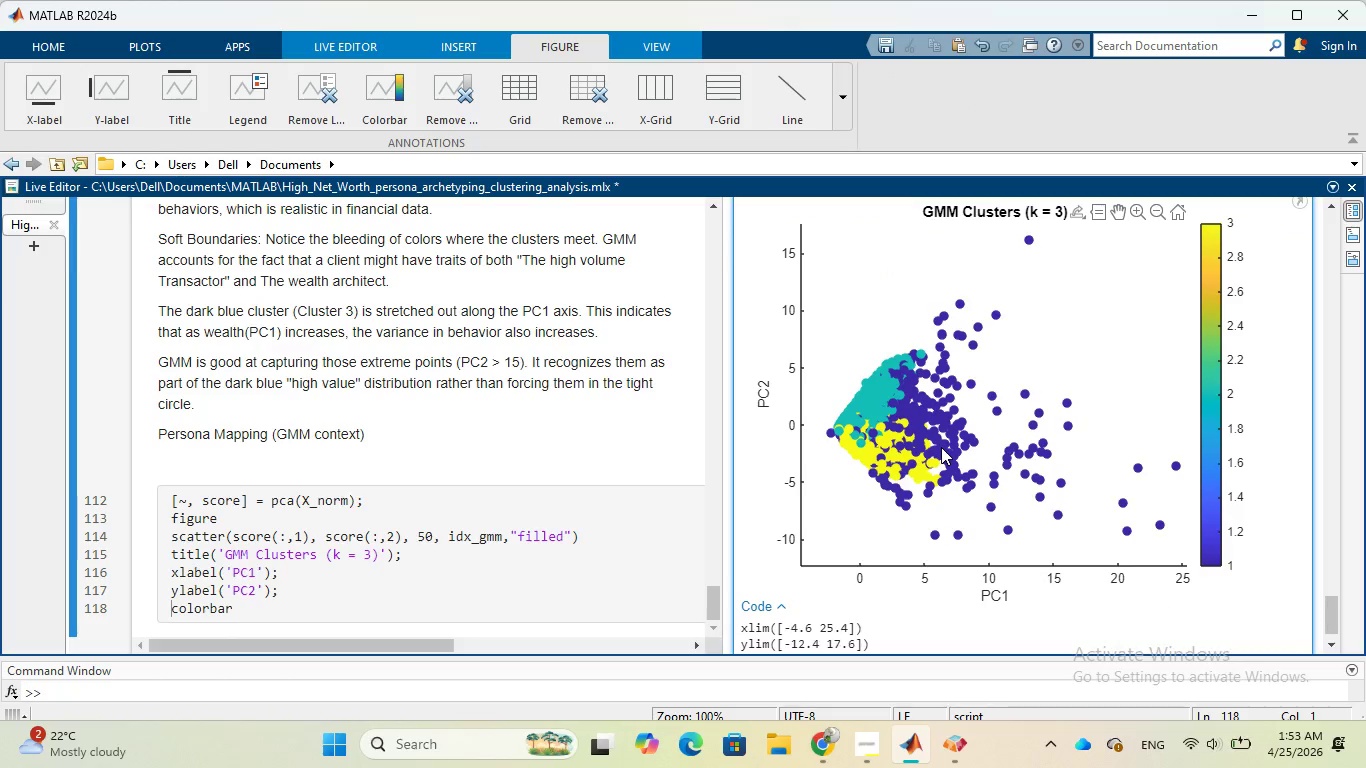 
left_click([941, 447])
 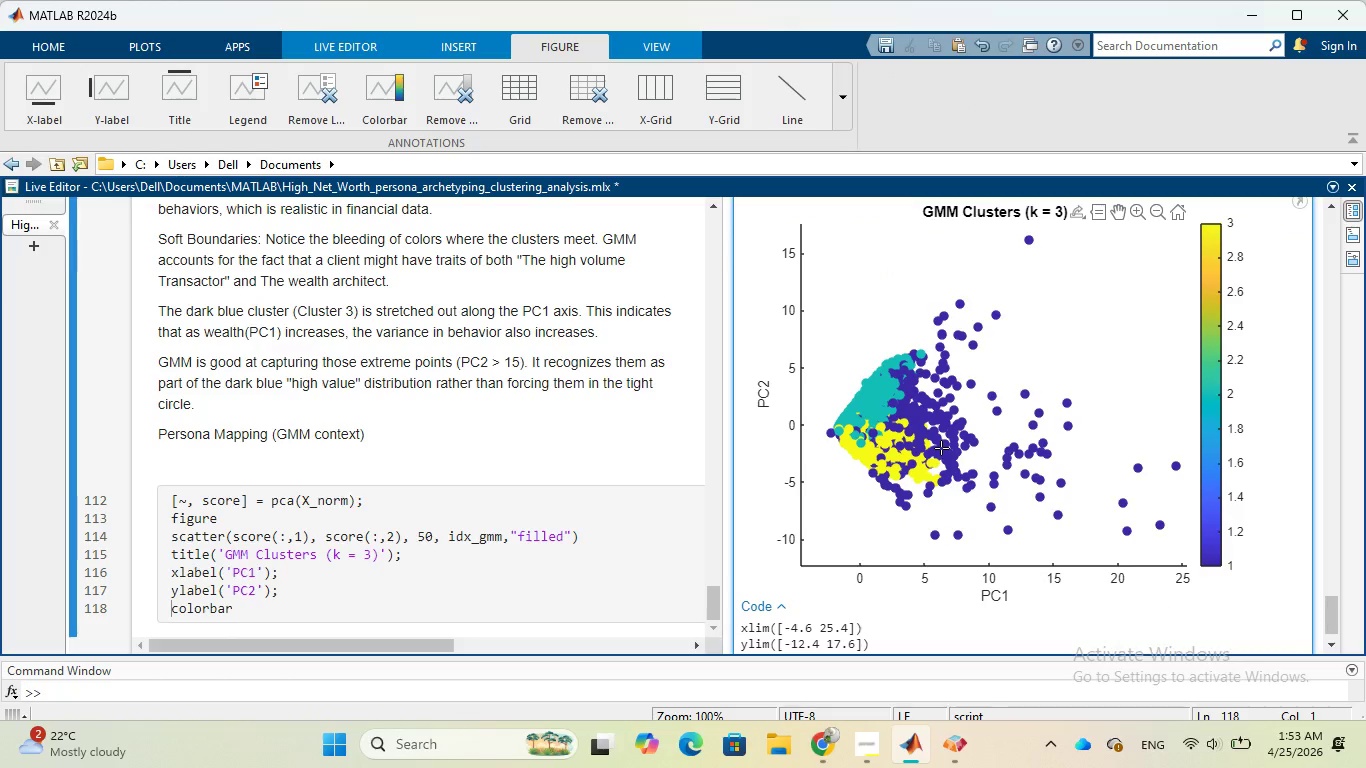 
left_click_drag(start_coordinate=[941, 447], to_coordinate=[911, 499])
 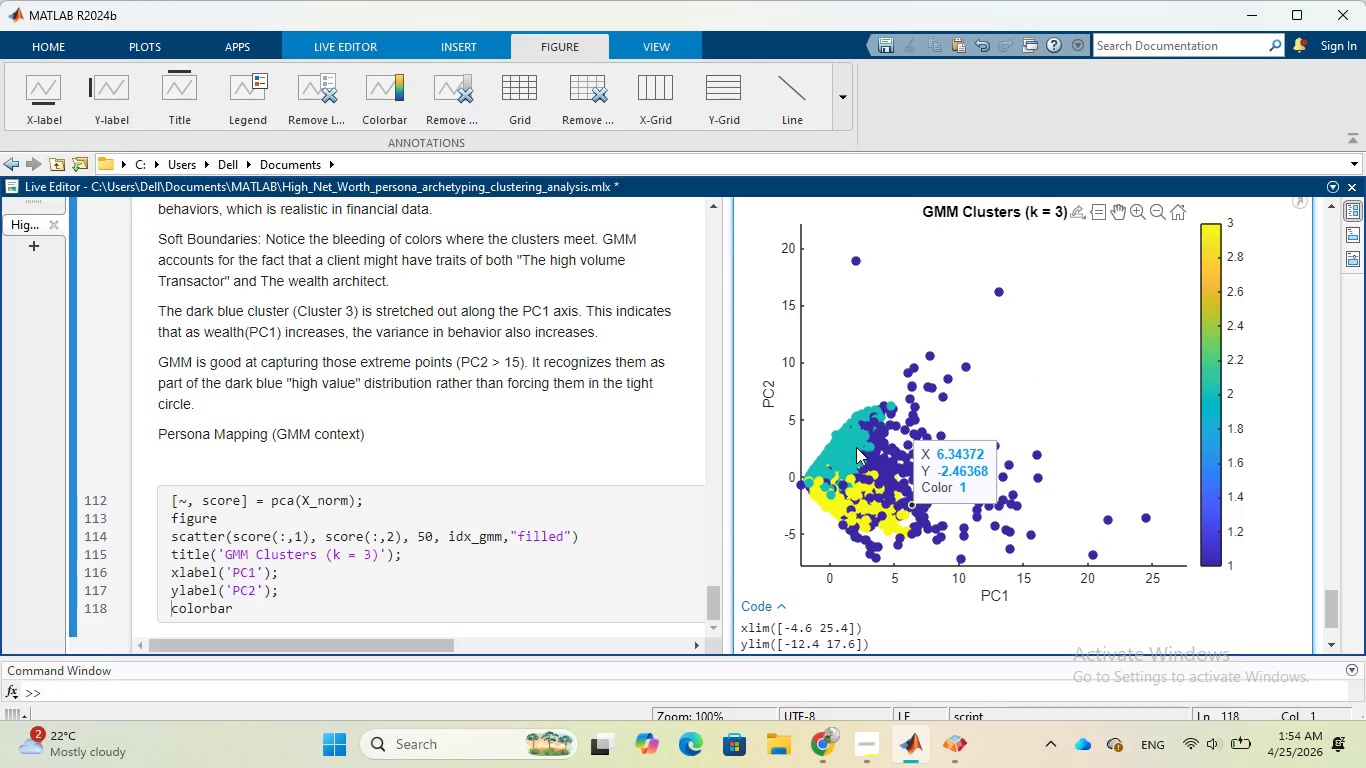 
left_click_drag(start_coordinate=[856, 447], to_coordinate=[906, 391])
 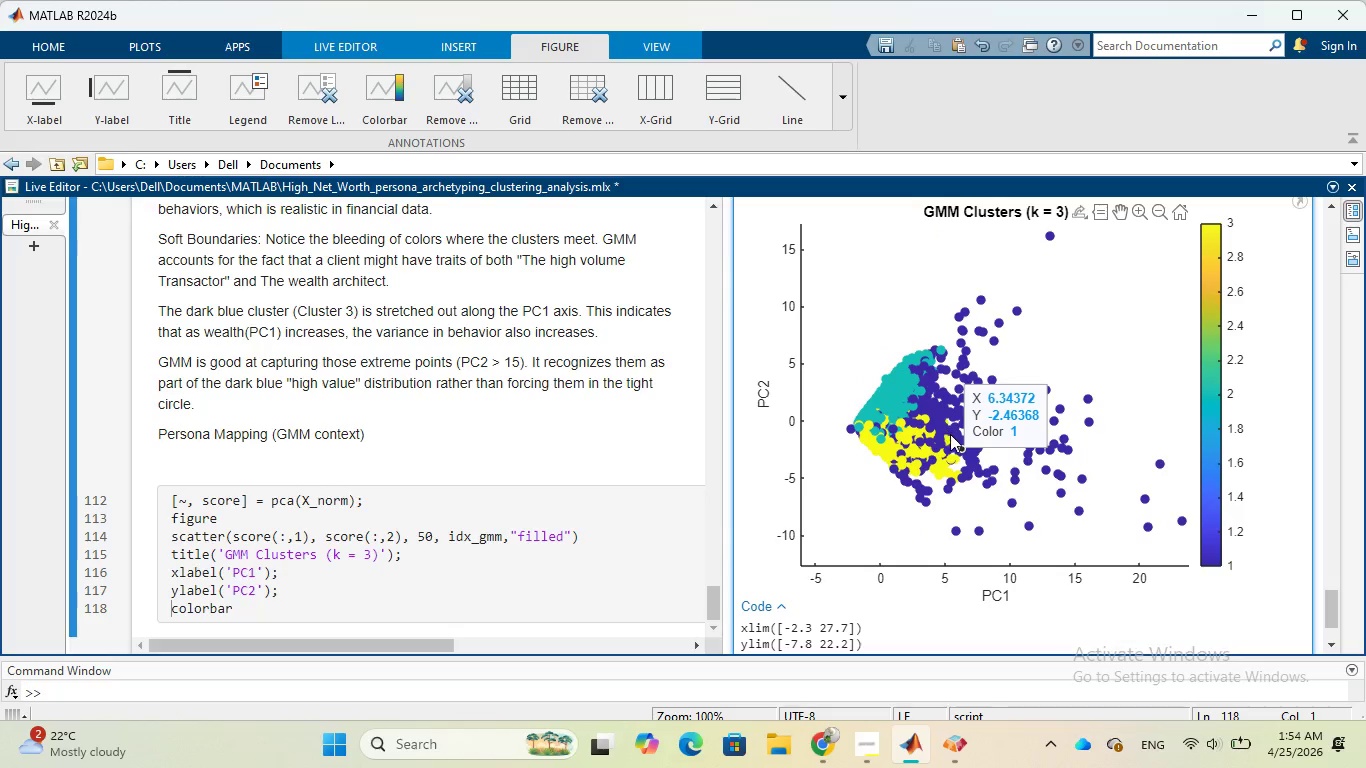 
left_click_drag(start_coordinate=[948, 432], to_coordinate=[925, 466])
 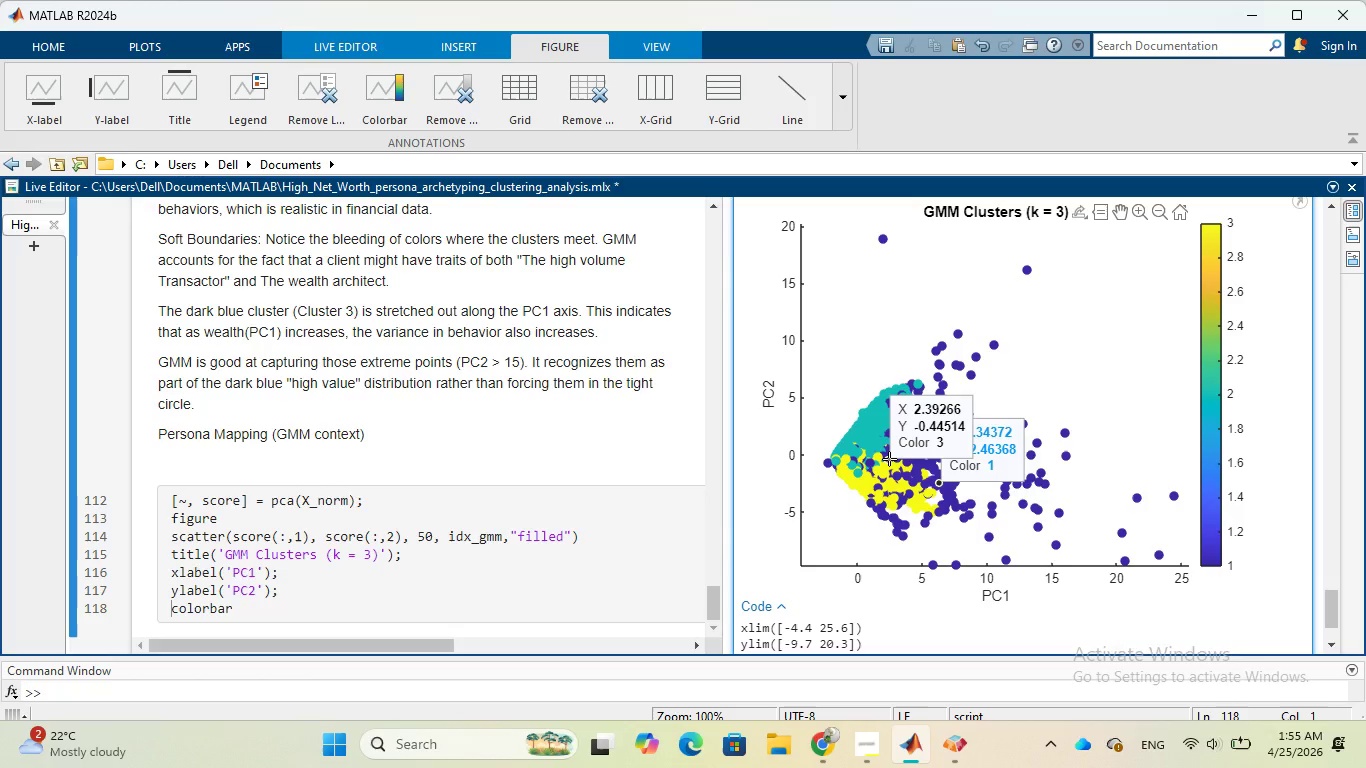 
wait(63.11)
 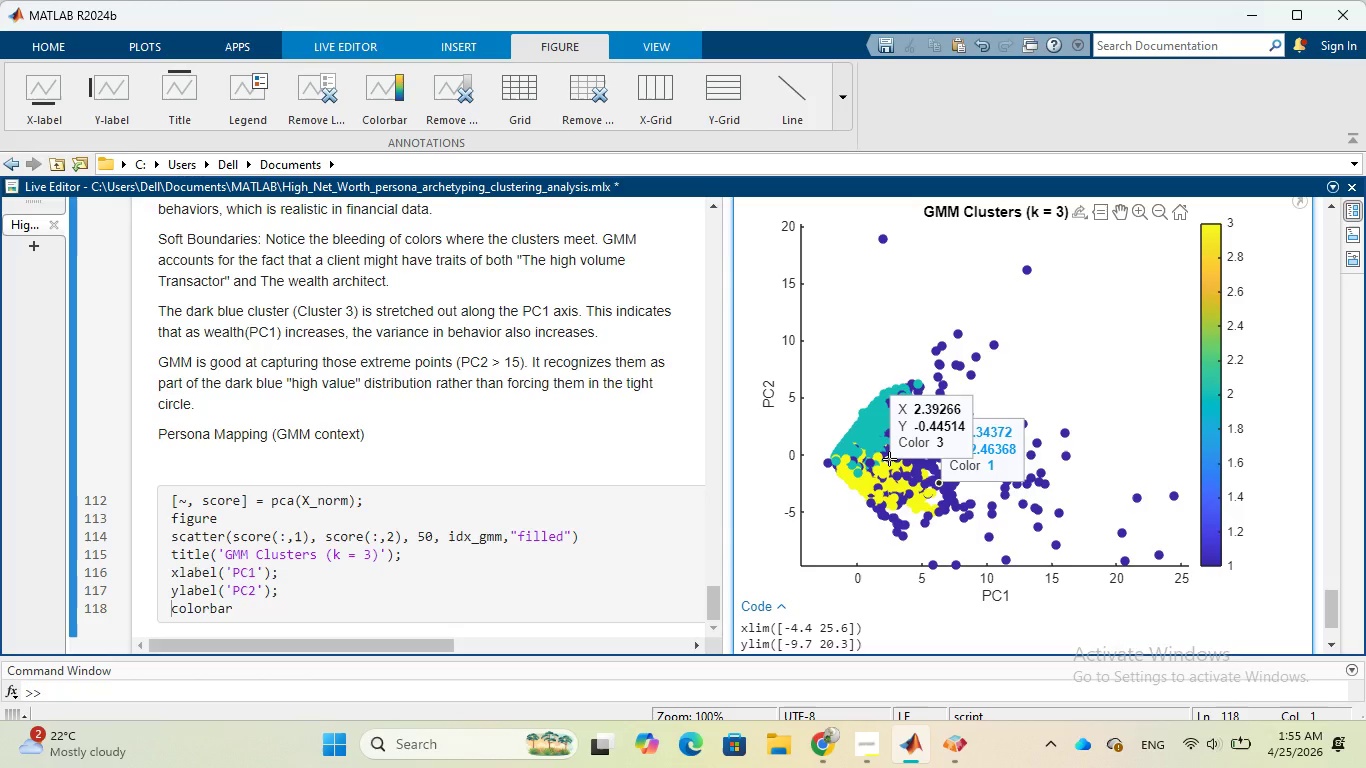 
scroll: coordinate [1089, 479], scroll_direction: down, amount: 3.0
 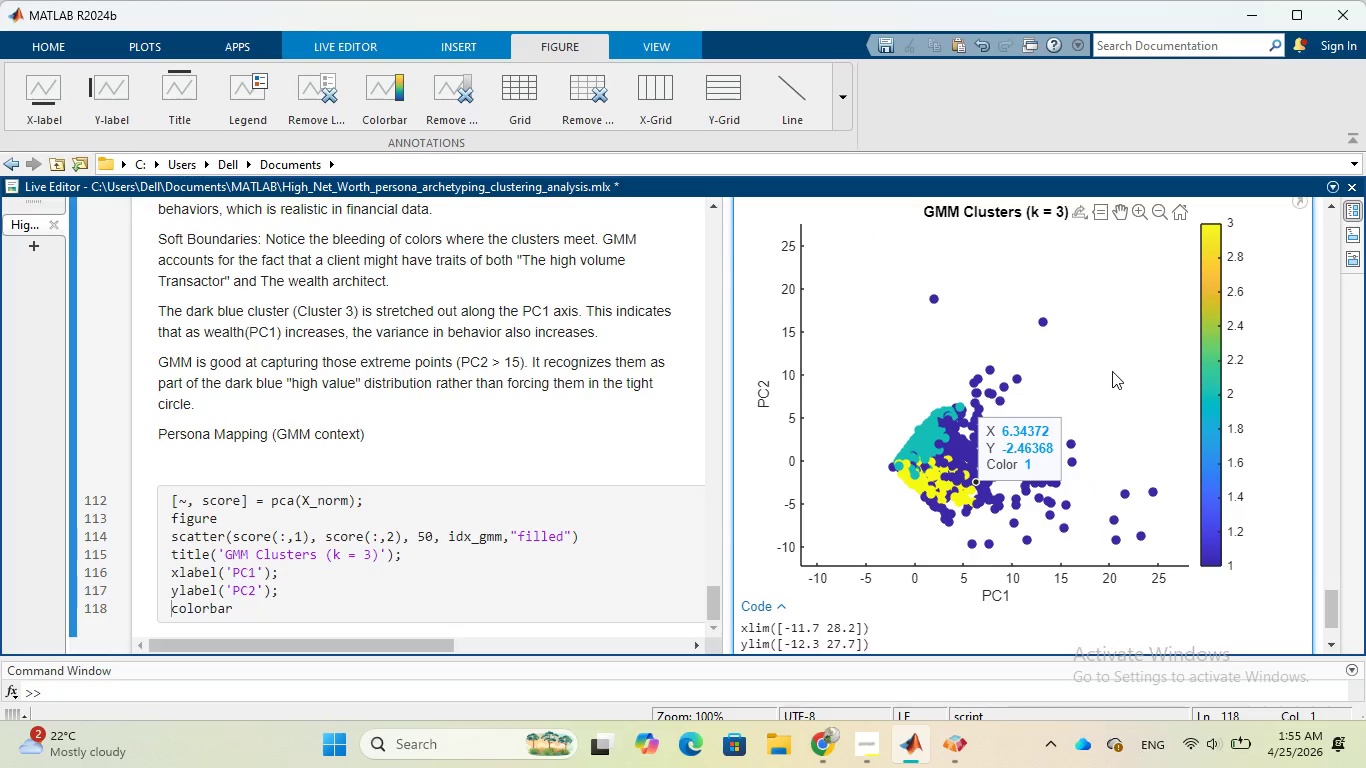 
scroll: coordinate [1112, 371], scroll_direction: up, amount: 3.0
 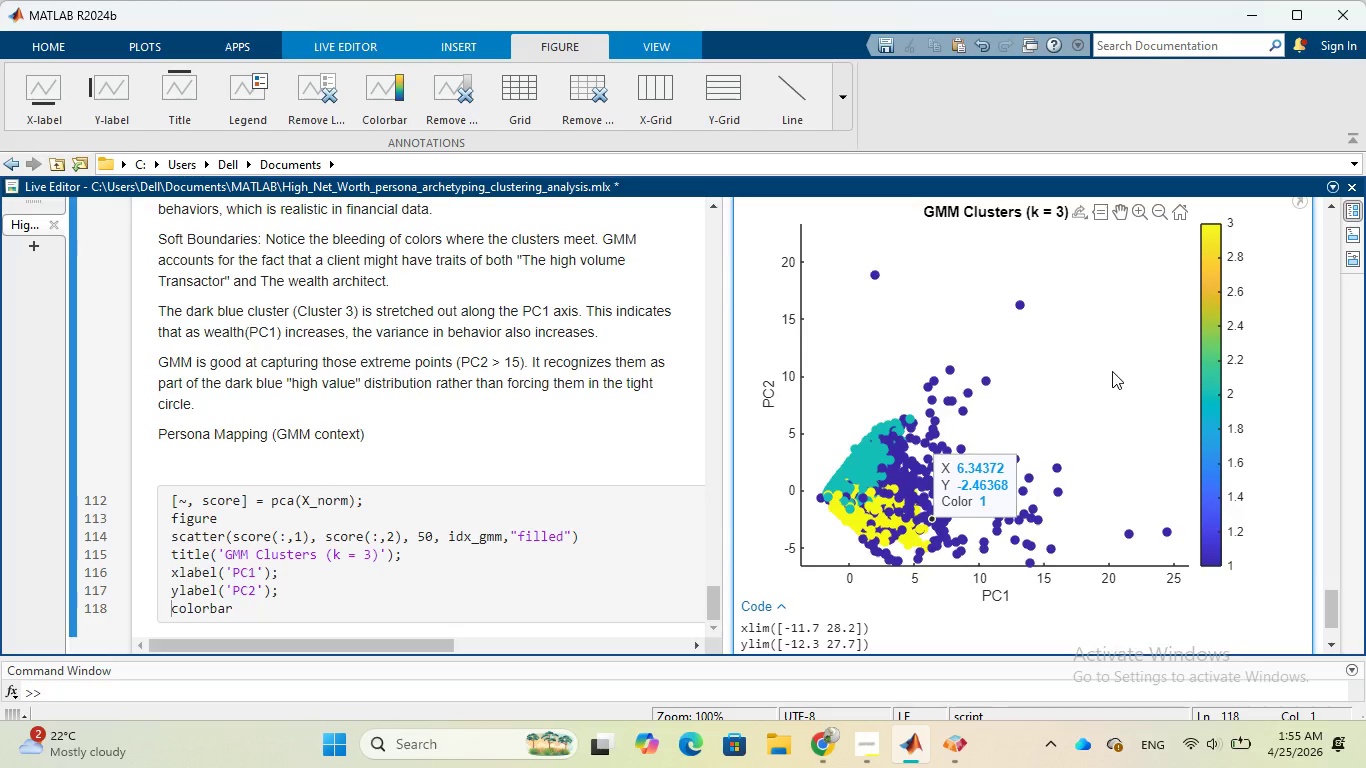 
scroll: coordinate [1112, 371], scroll_direction: down, amount: 2.0
 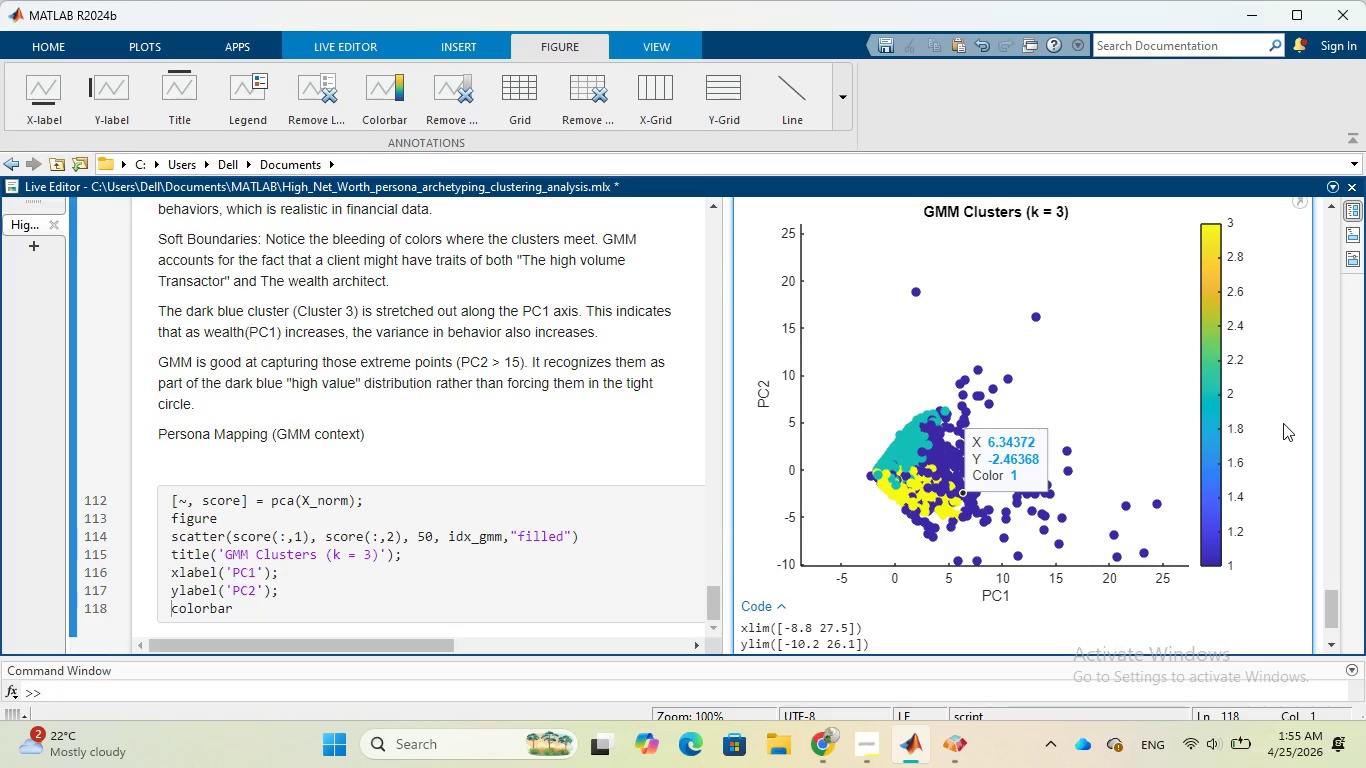 
scroll: coordinate [1282, 425], scroll_direction: up, amount: 2.0
 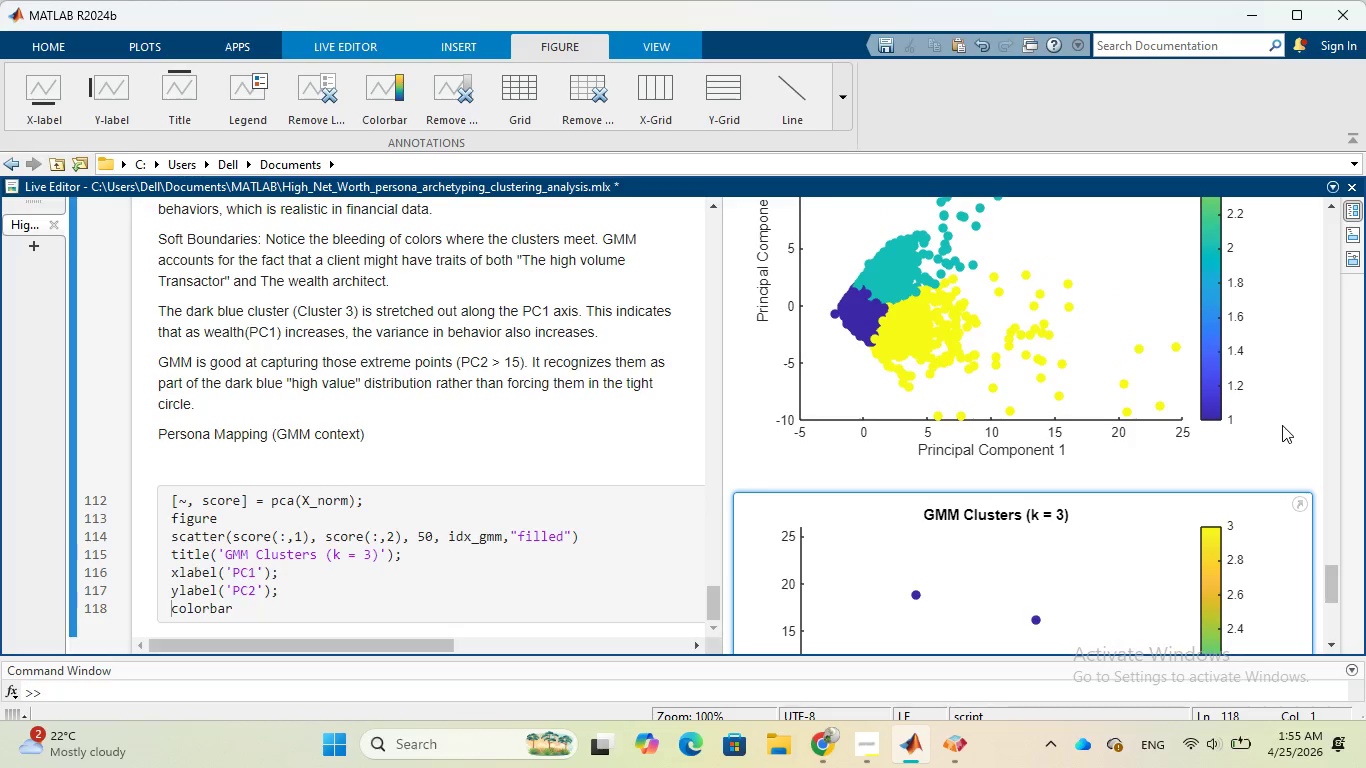 
scroll: coordinate [1282, 425], scroll_direction: down, amount: 3.0
 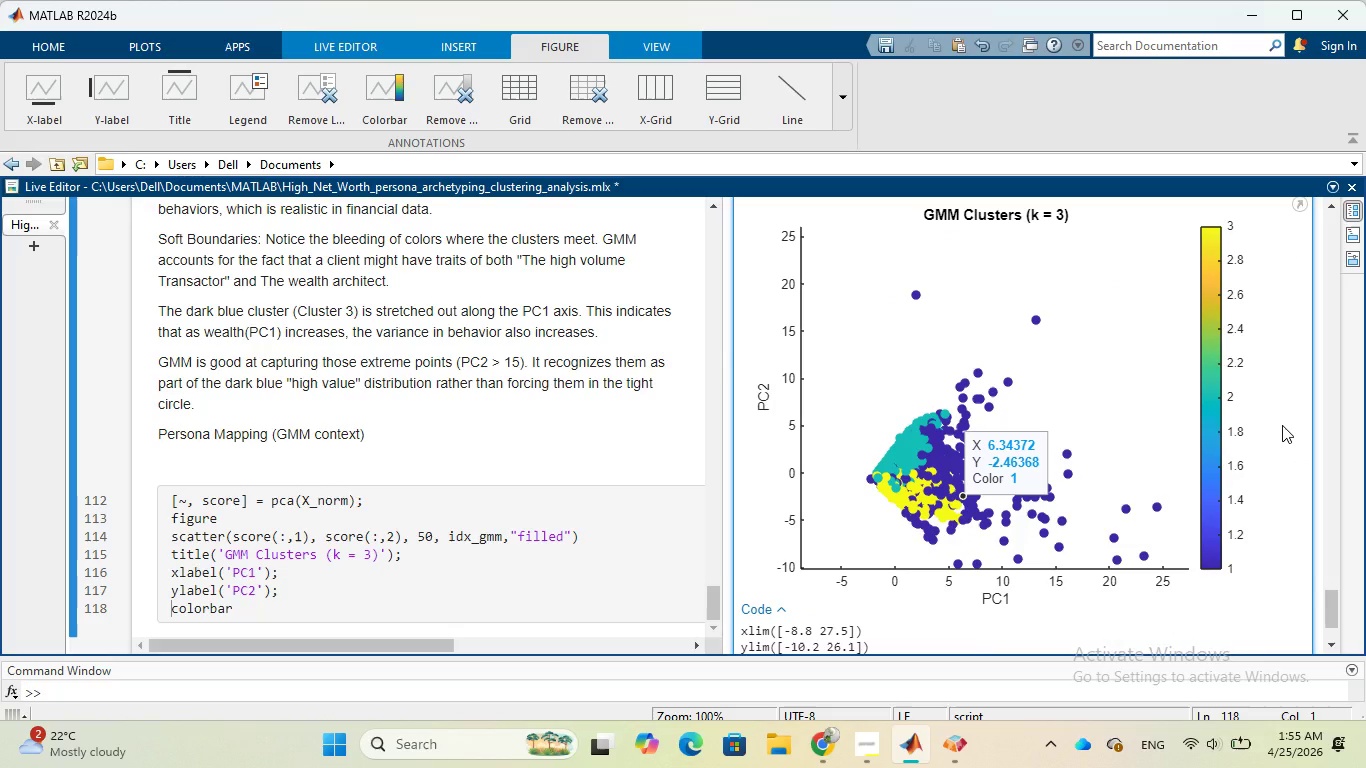 
scroll: coordinate [1282, 425], scroll_direction: up, amount: 1.0
 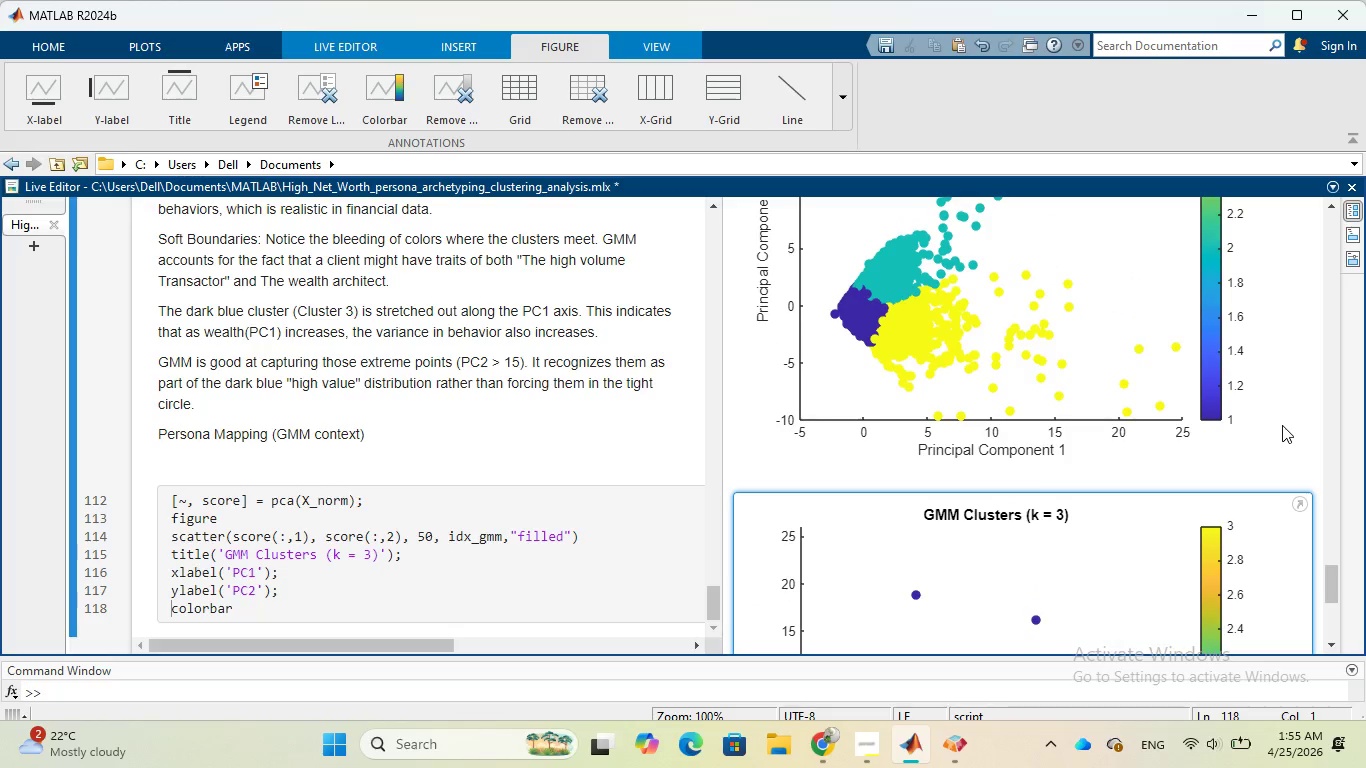 
scroll: coordinate [1282, 425], scroll_direction: down, amount: 4.0
 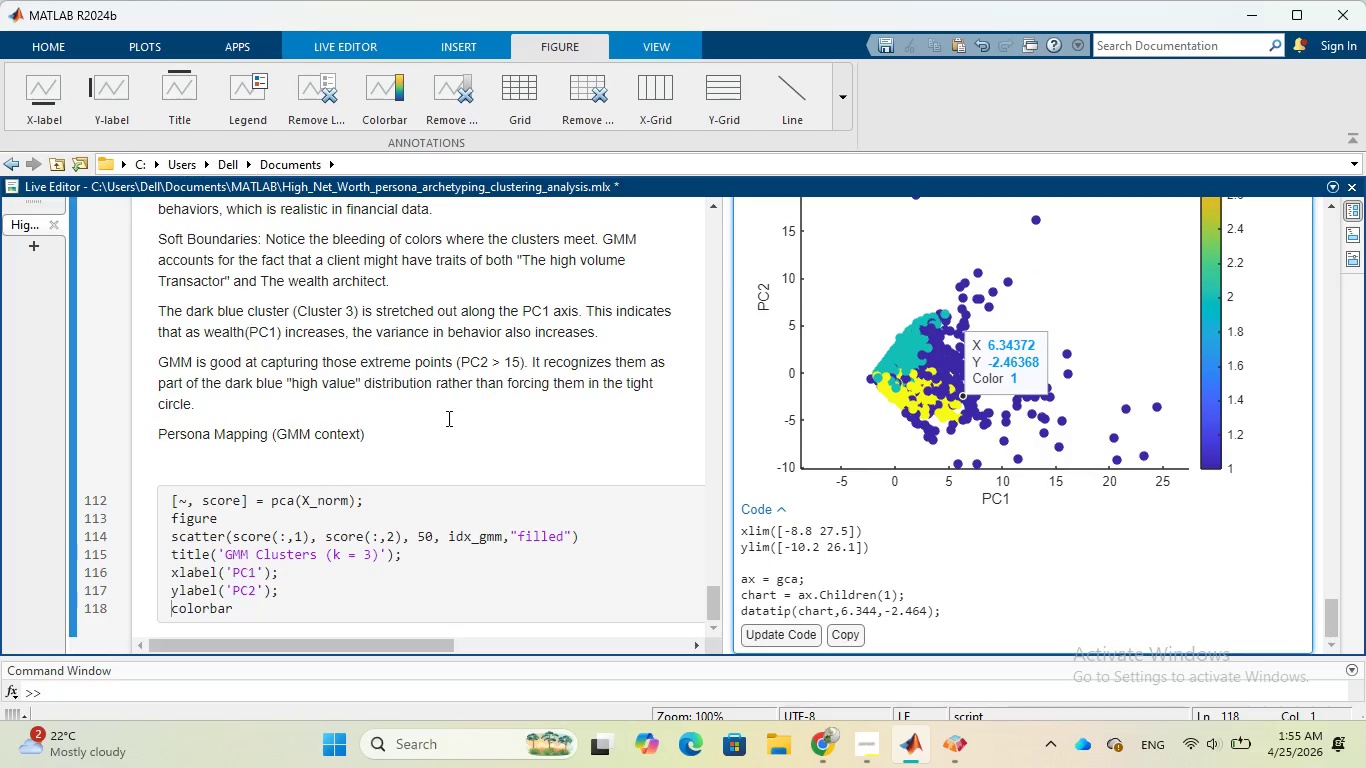 
left_click_drag(start_coordinate=[405, 420], to_coordinate=[150, 429])
 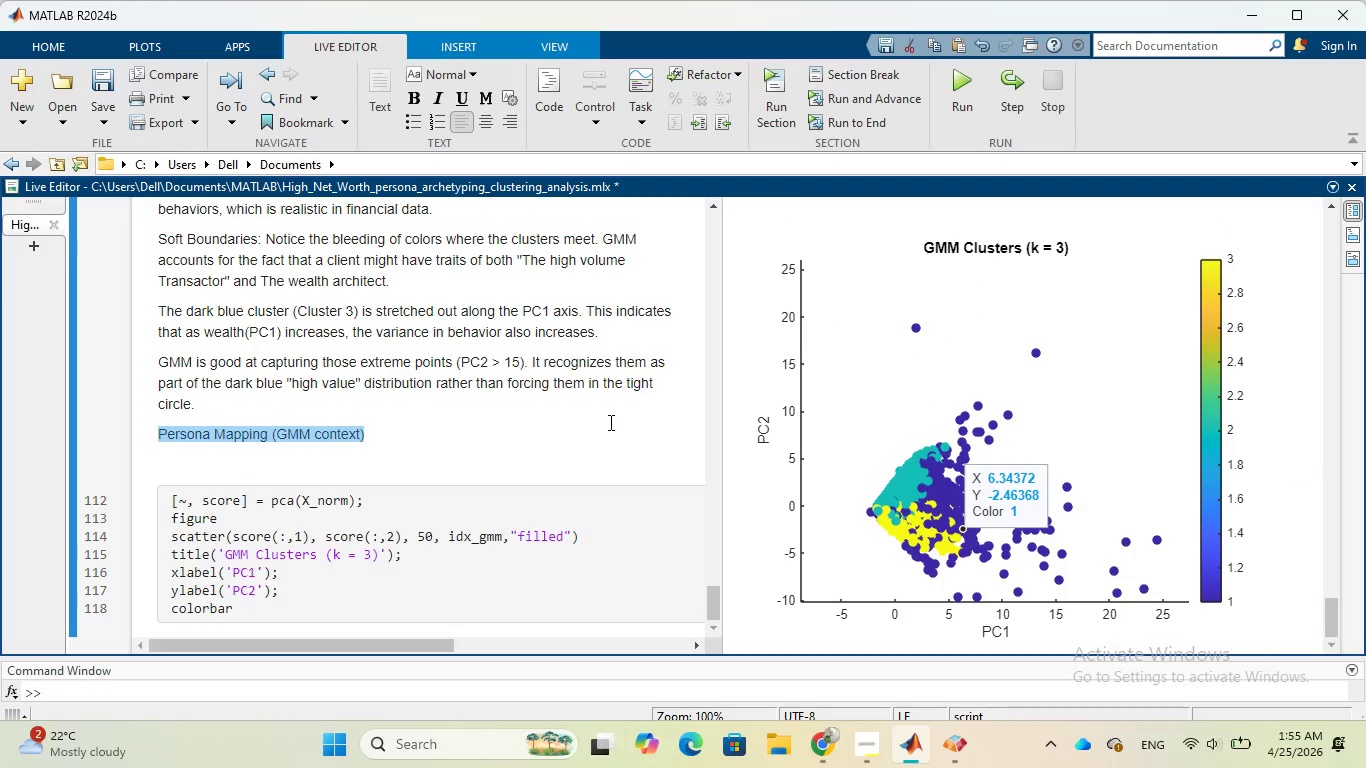 
key(Backspace)
 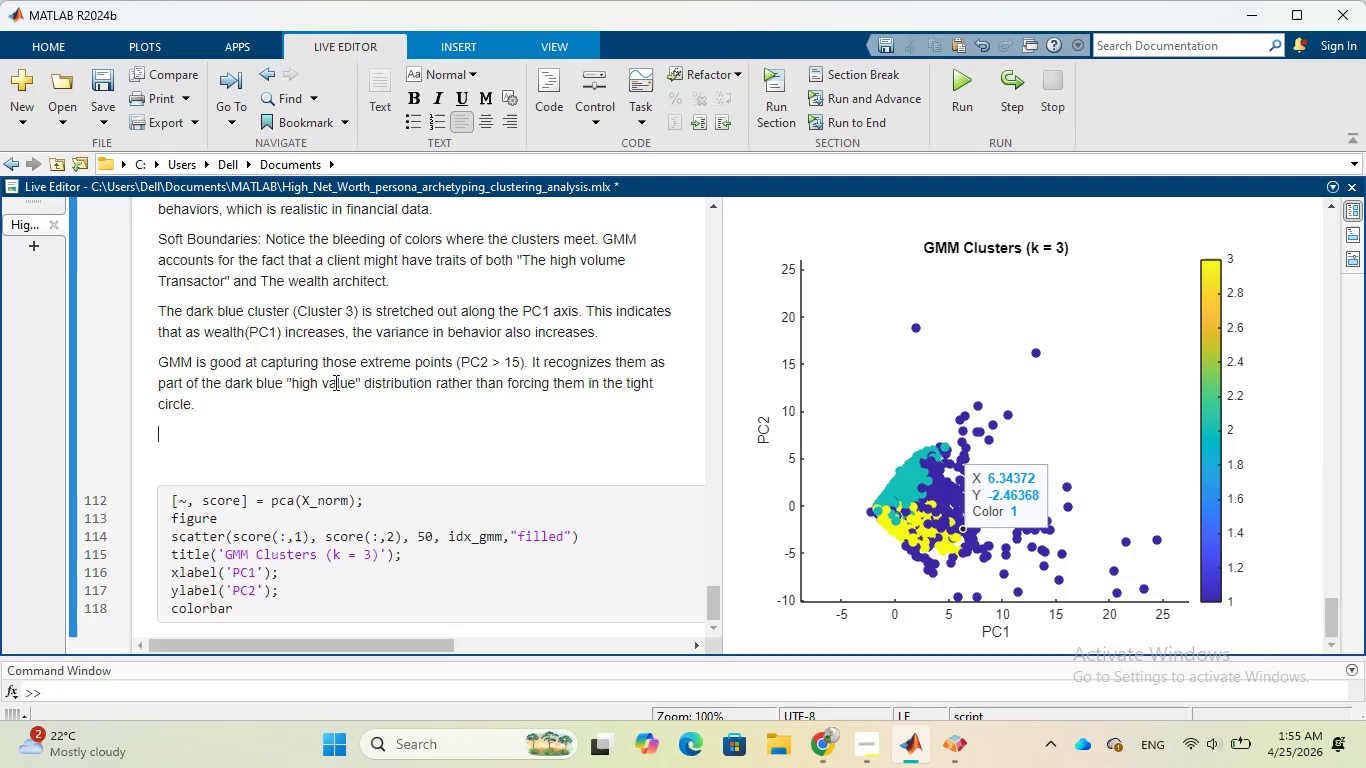 
left_click([344, 449])
 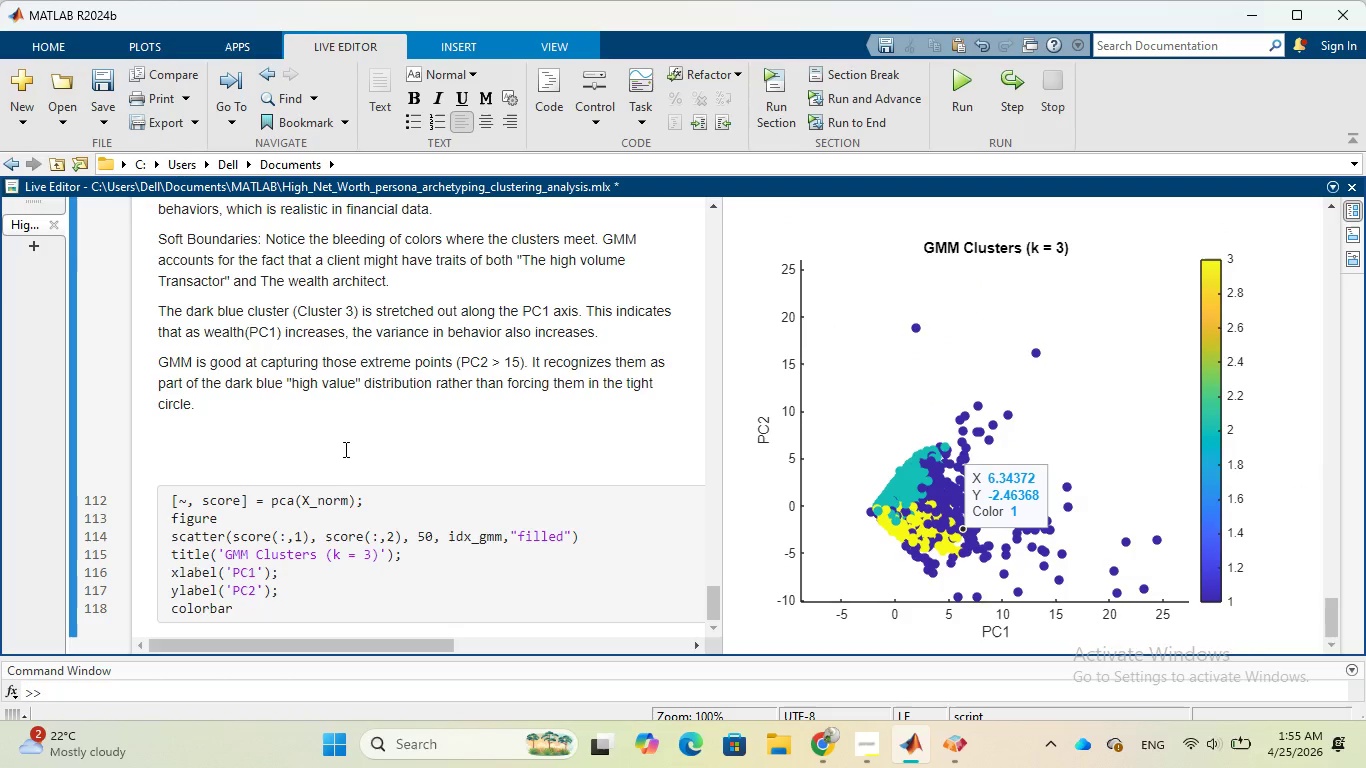 
key(Backspace)
 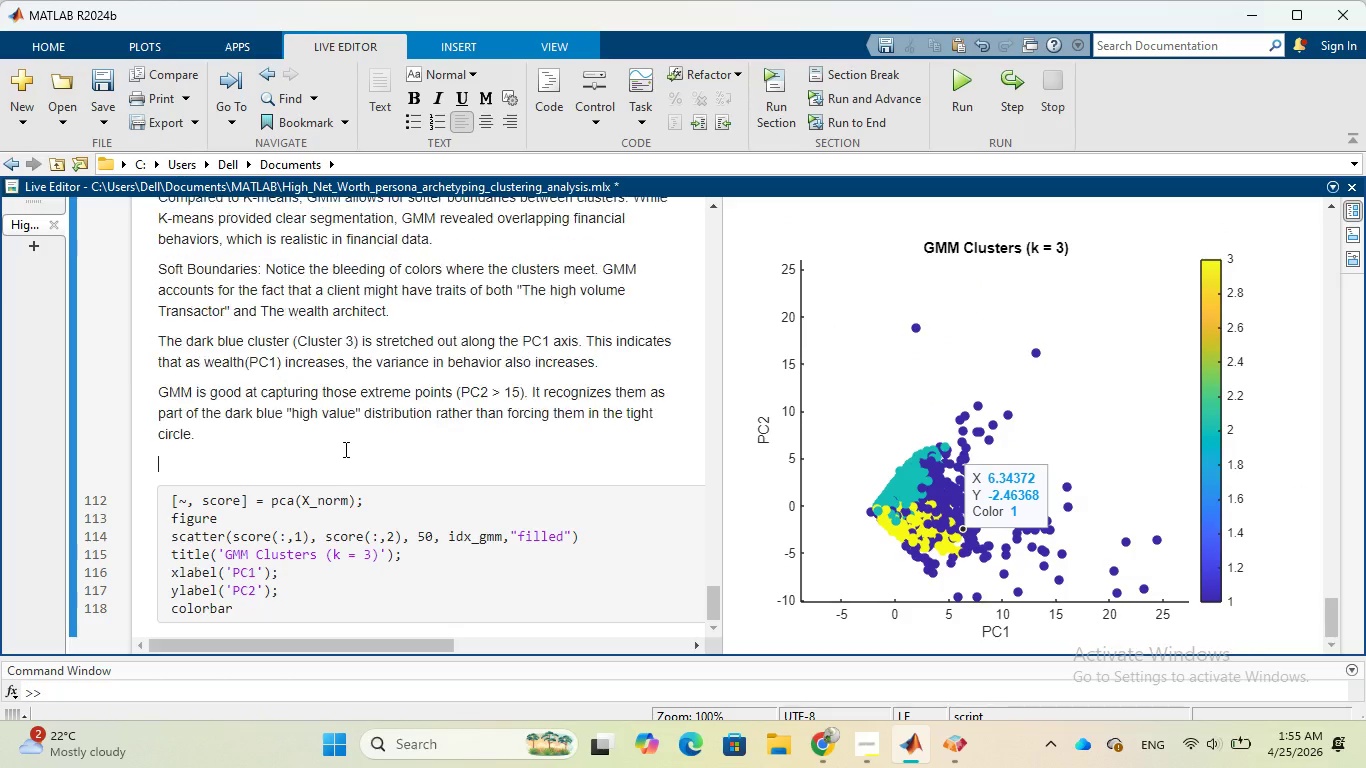 
key(Backspace)
 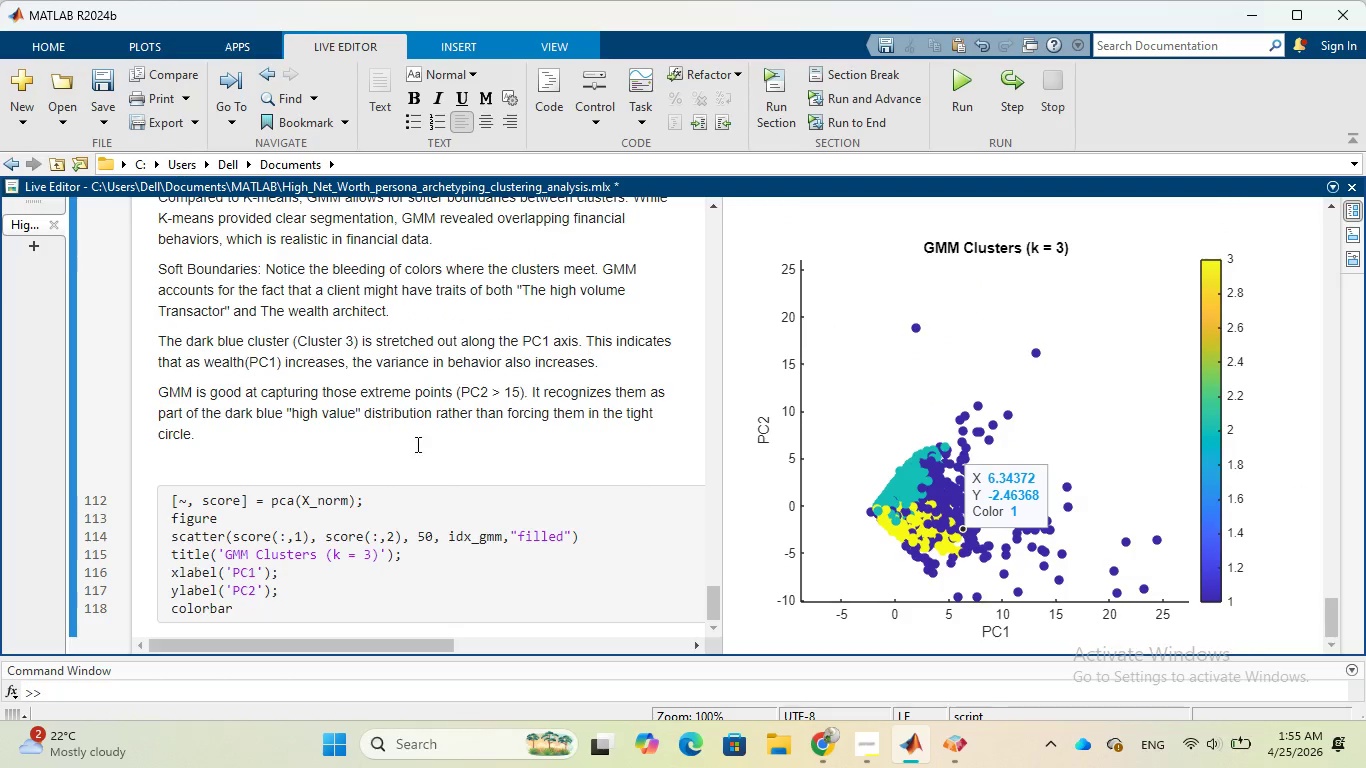 
key(Backspace)
 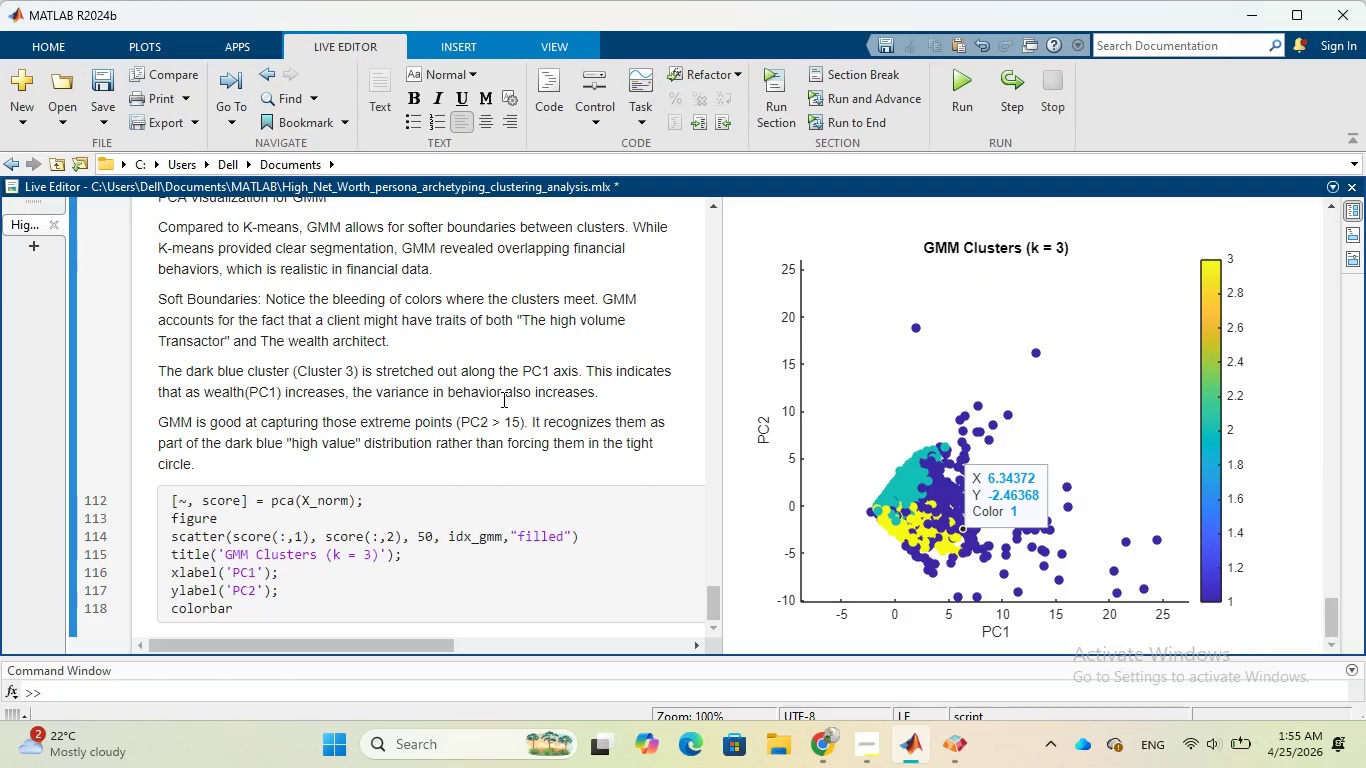 
scroll: coordinate [544, 519], scroll_direction: down, amount: 7.0
 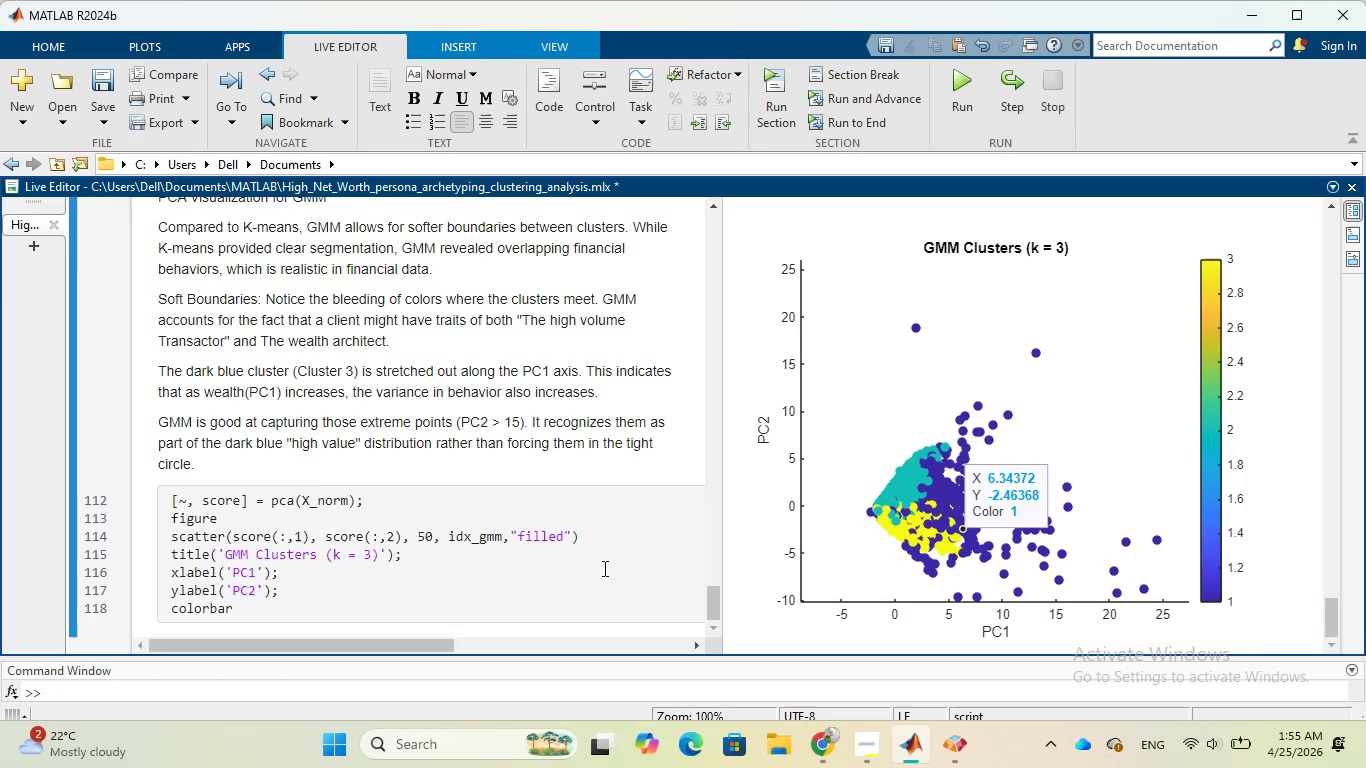 
wait(13.07)
 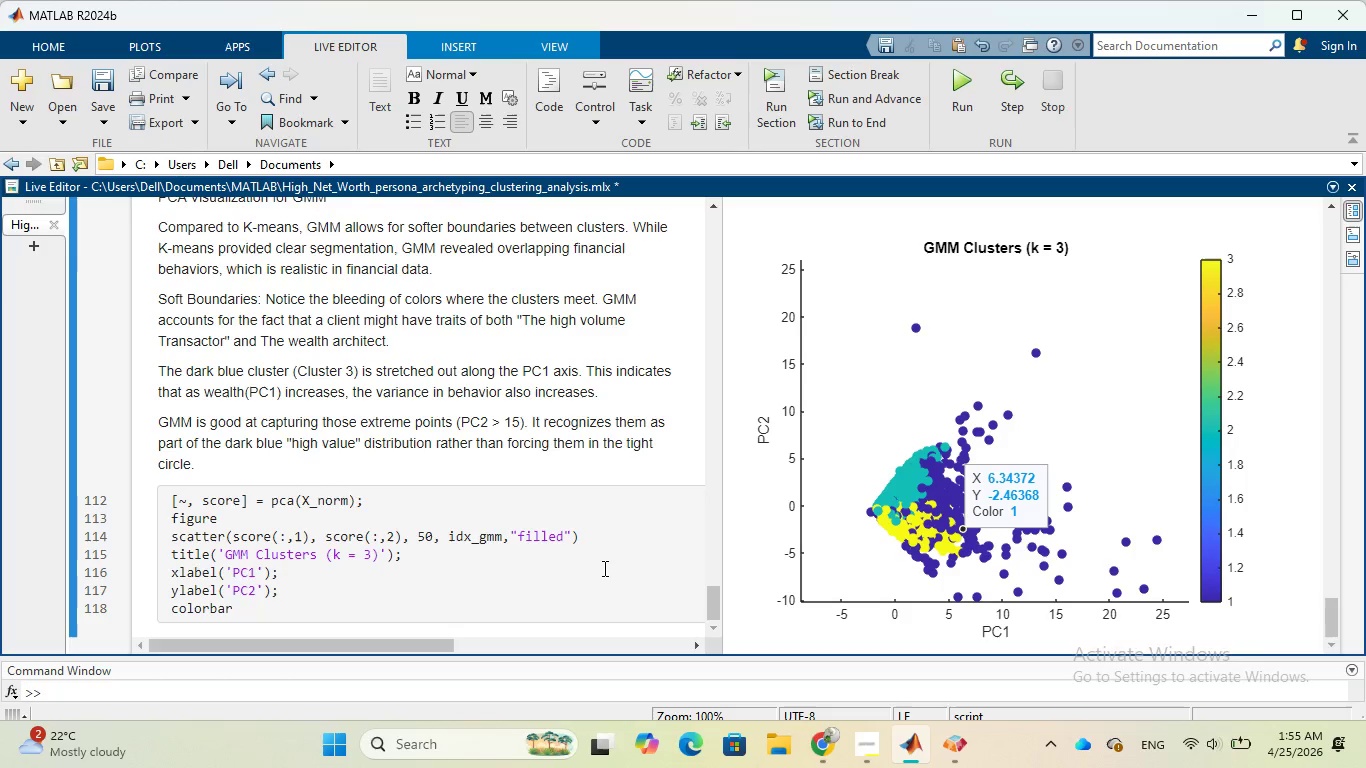 
left_click([504, 611])
 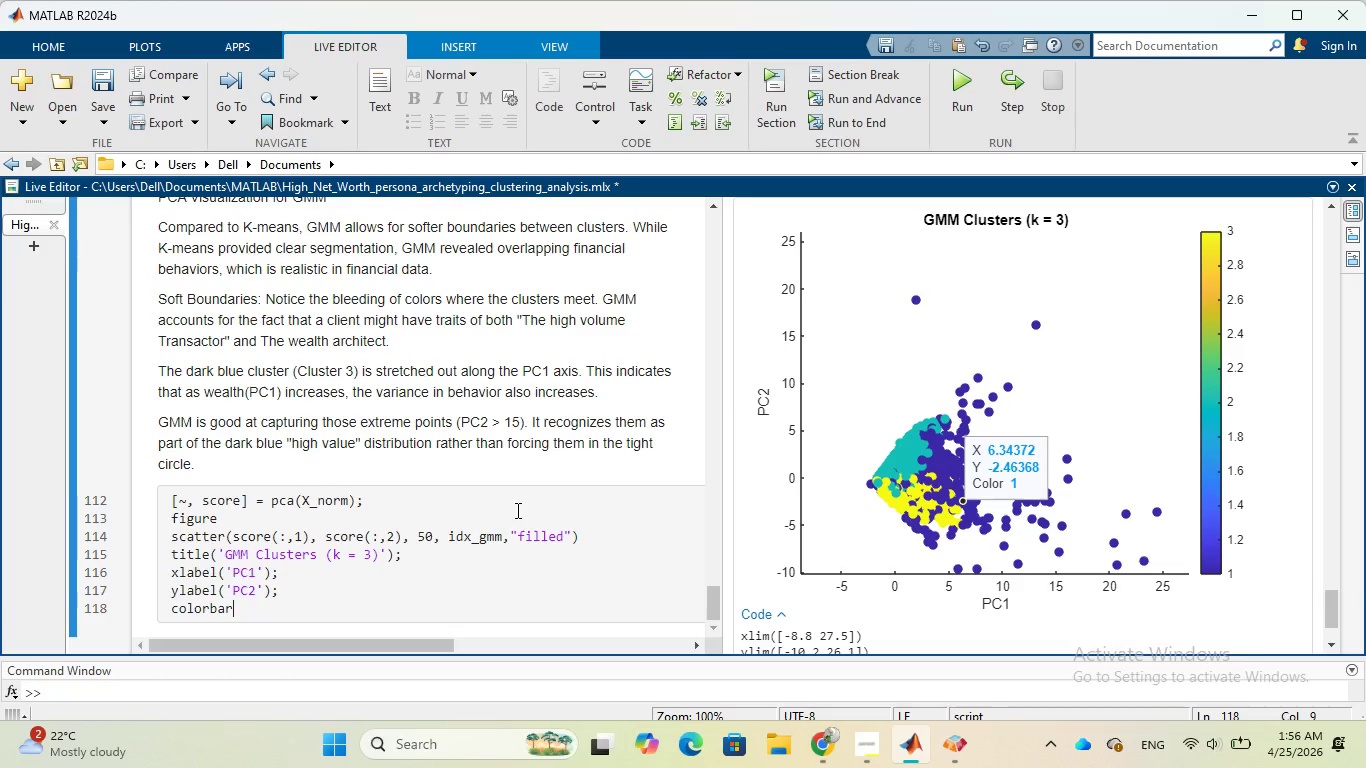 
wait(23.45)
 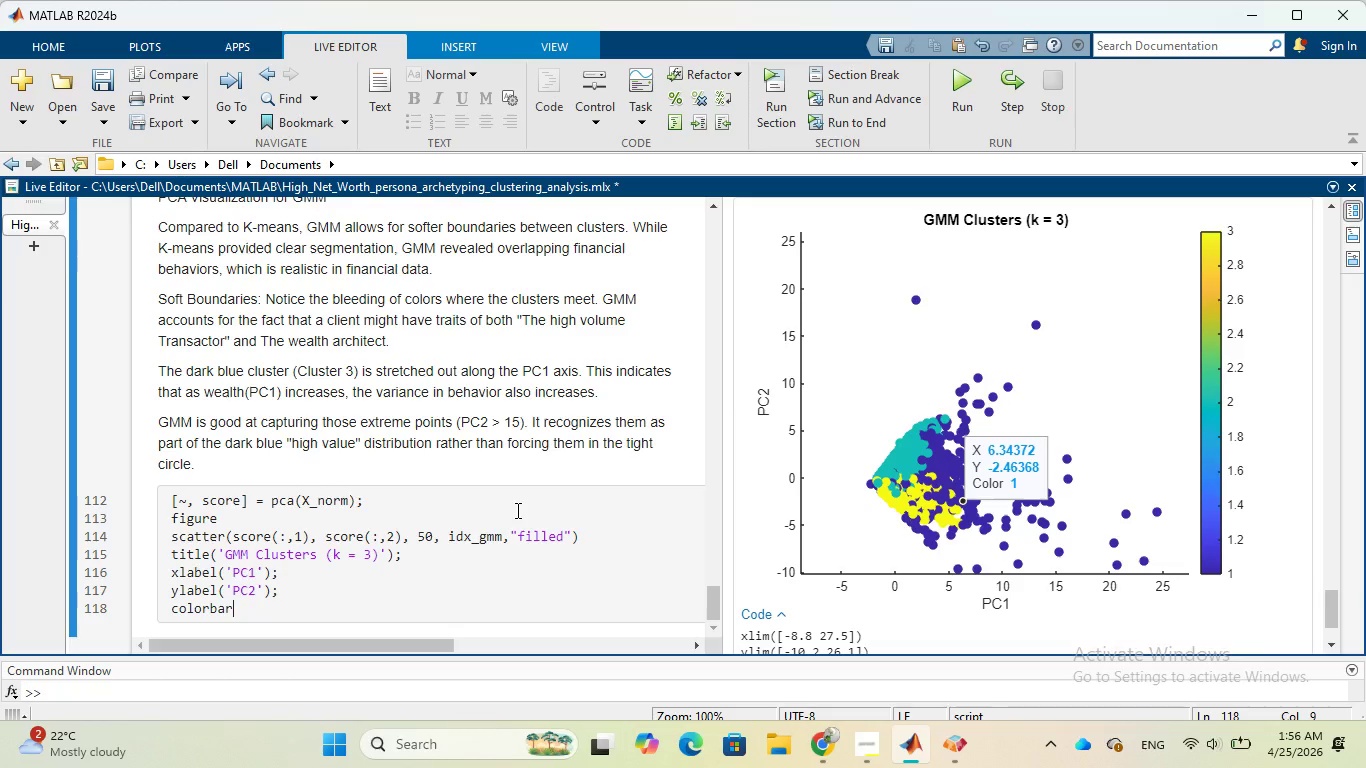 
key(Enter)
 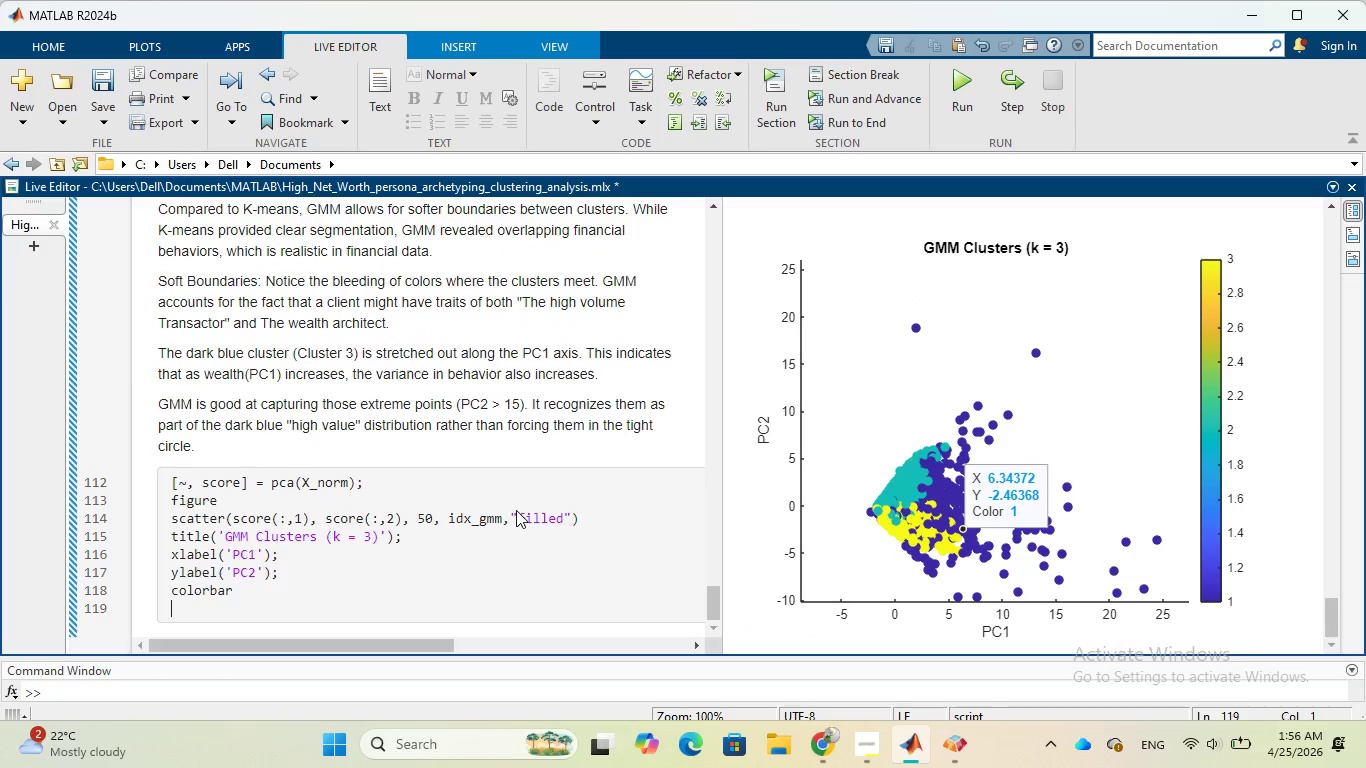 
key(Enter)
 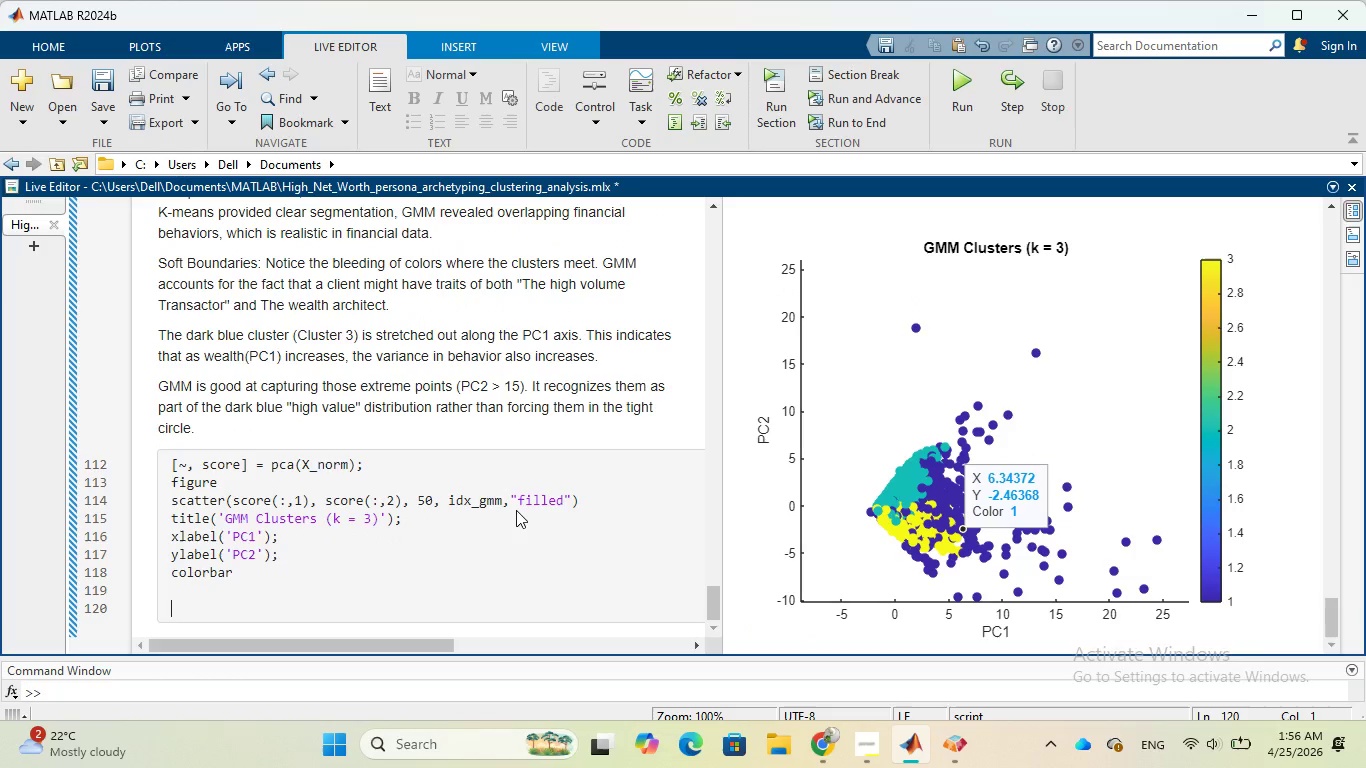 
wait(10.02)
 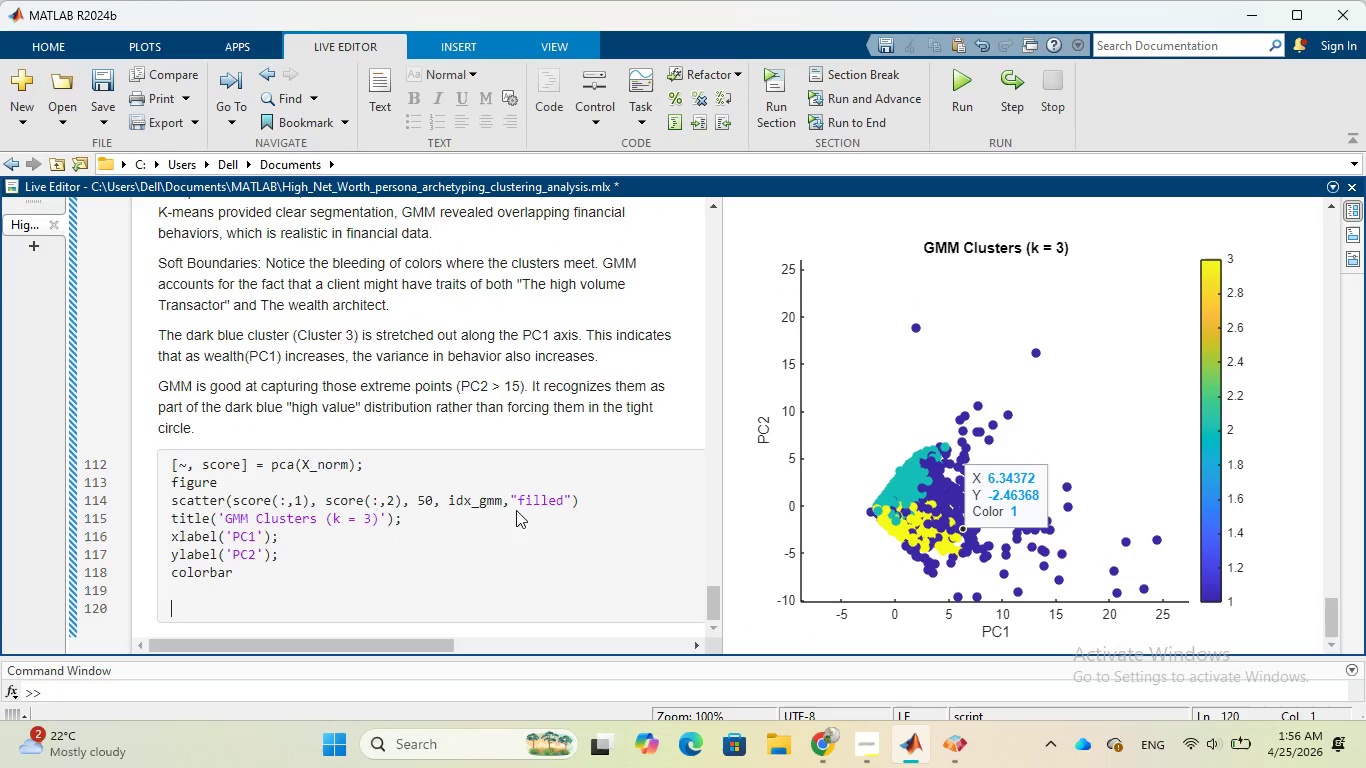 
type(clusterMeans = grp)
 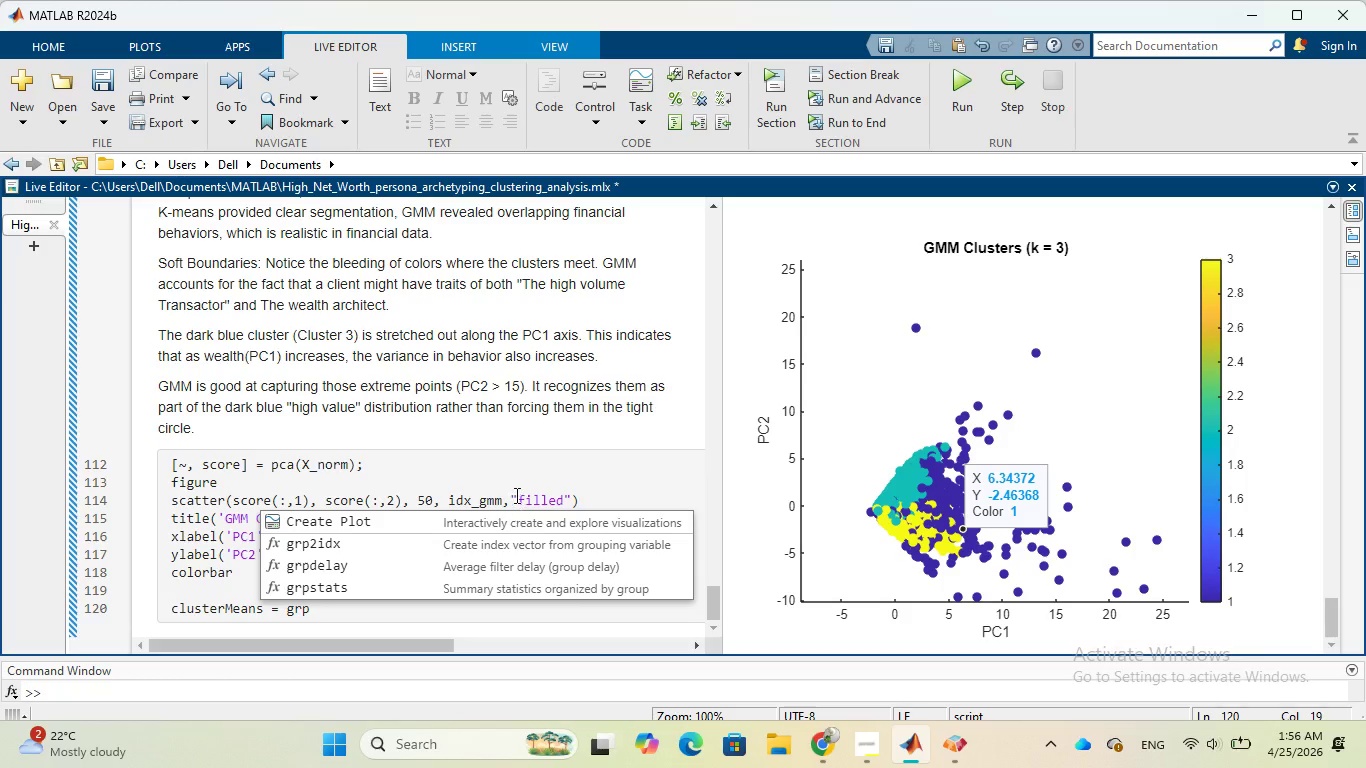 
wait(5.81)
 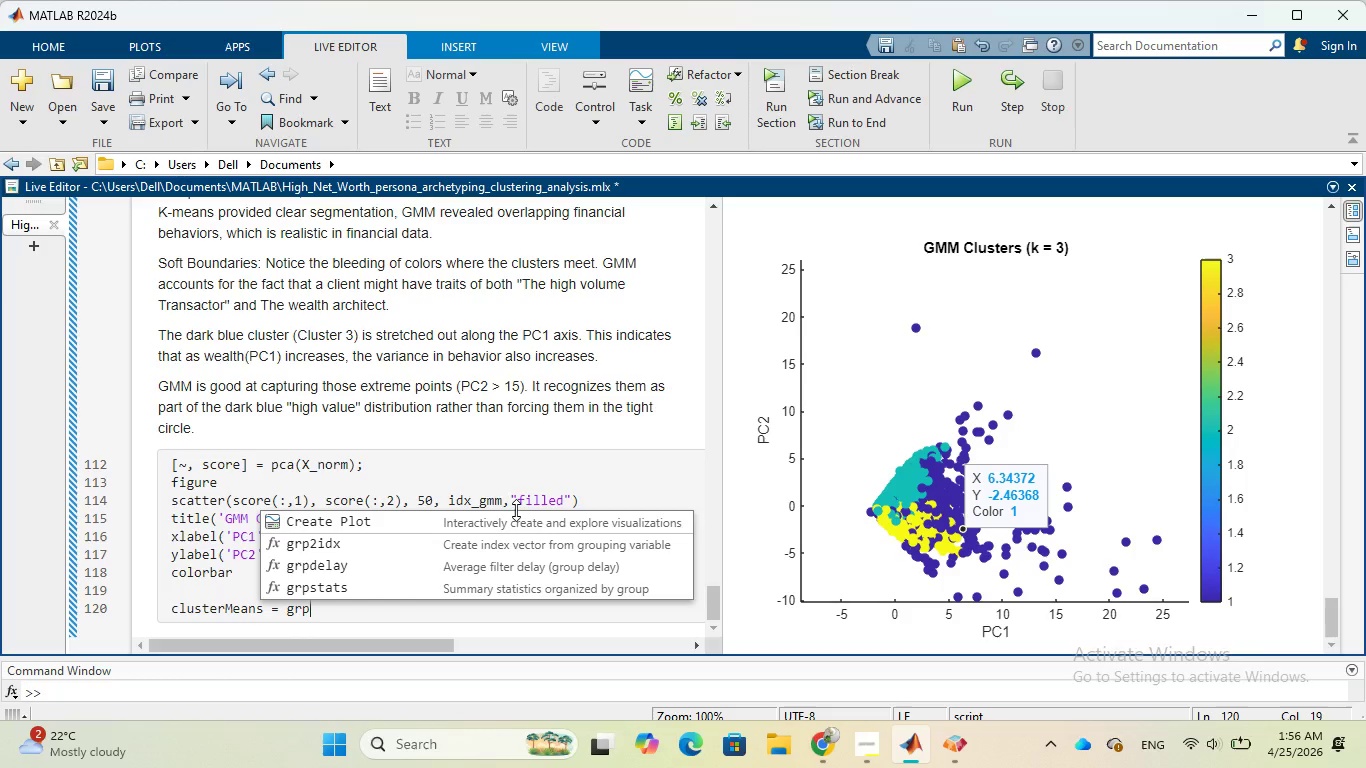 
left_click([438, 585])
 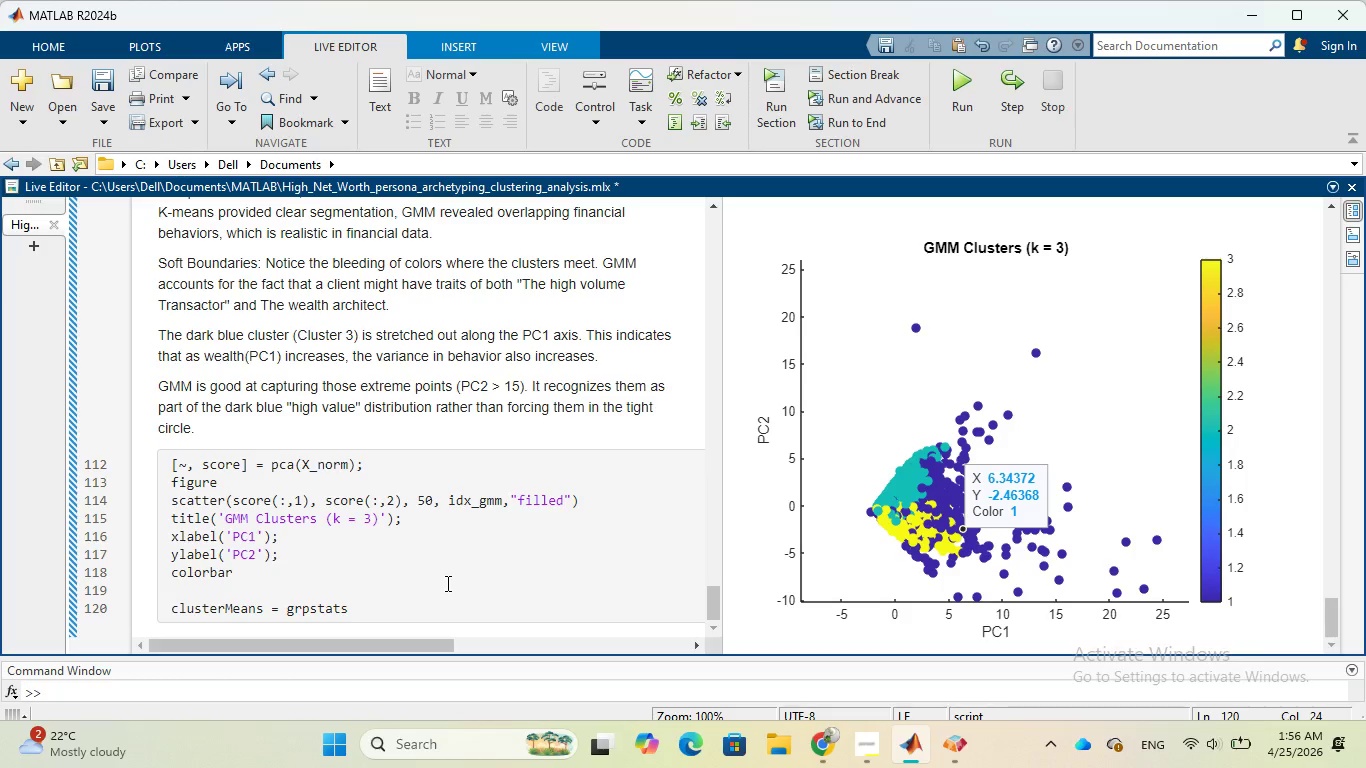 
key(Shift+9)
 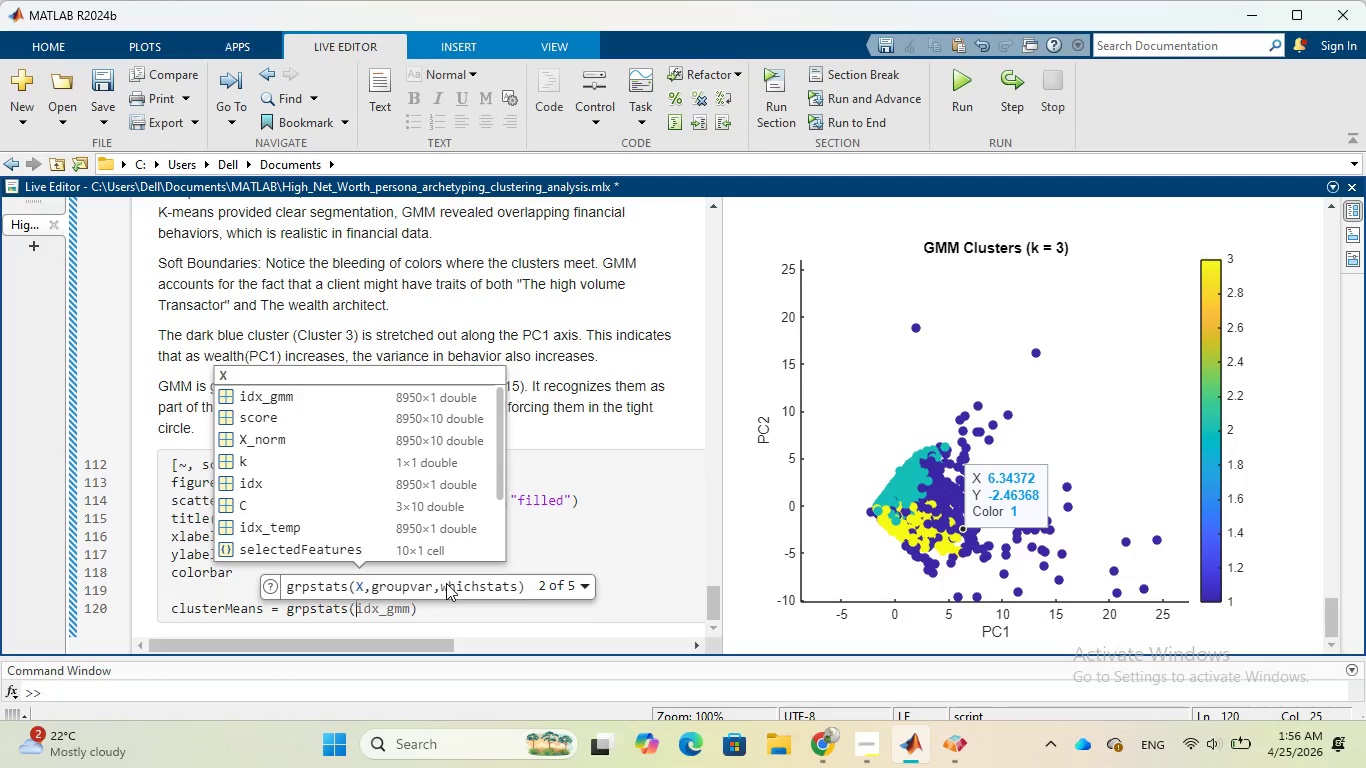 
key(CapsLock)
 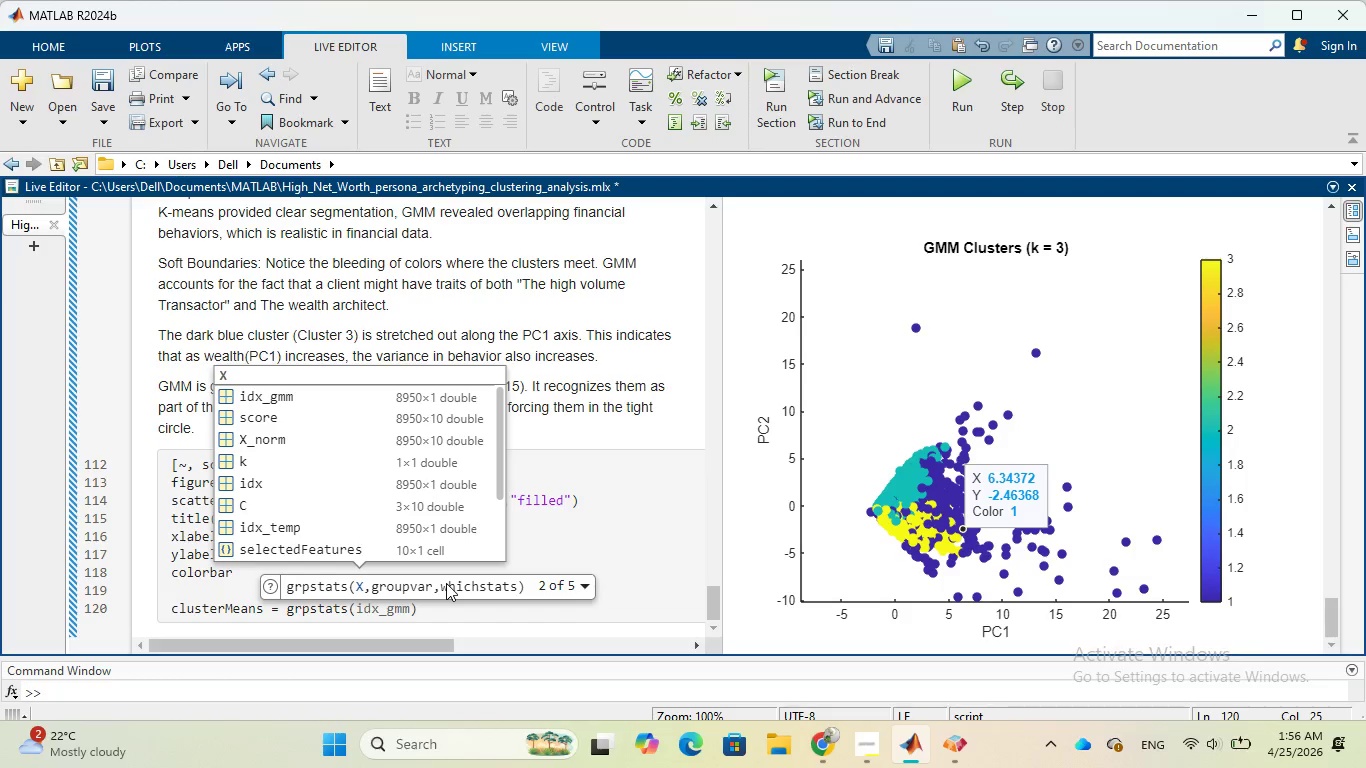 
key(X)
 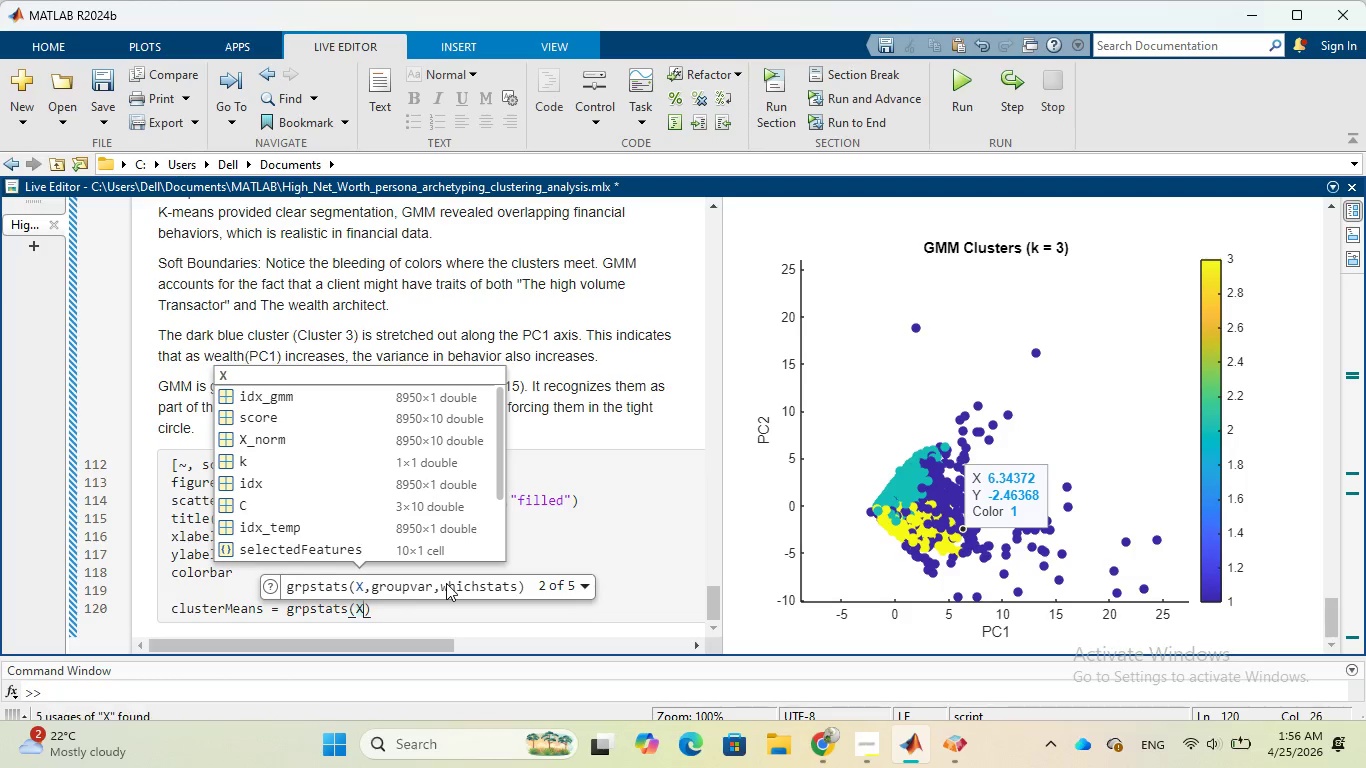 
key(CapsLock)
 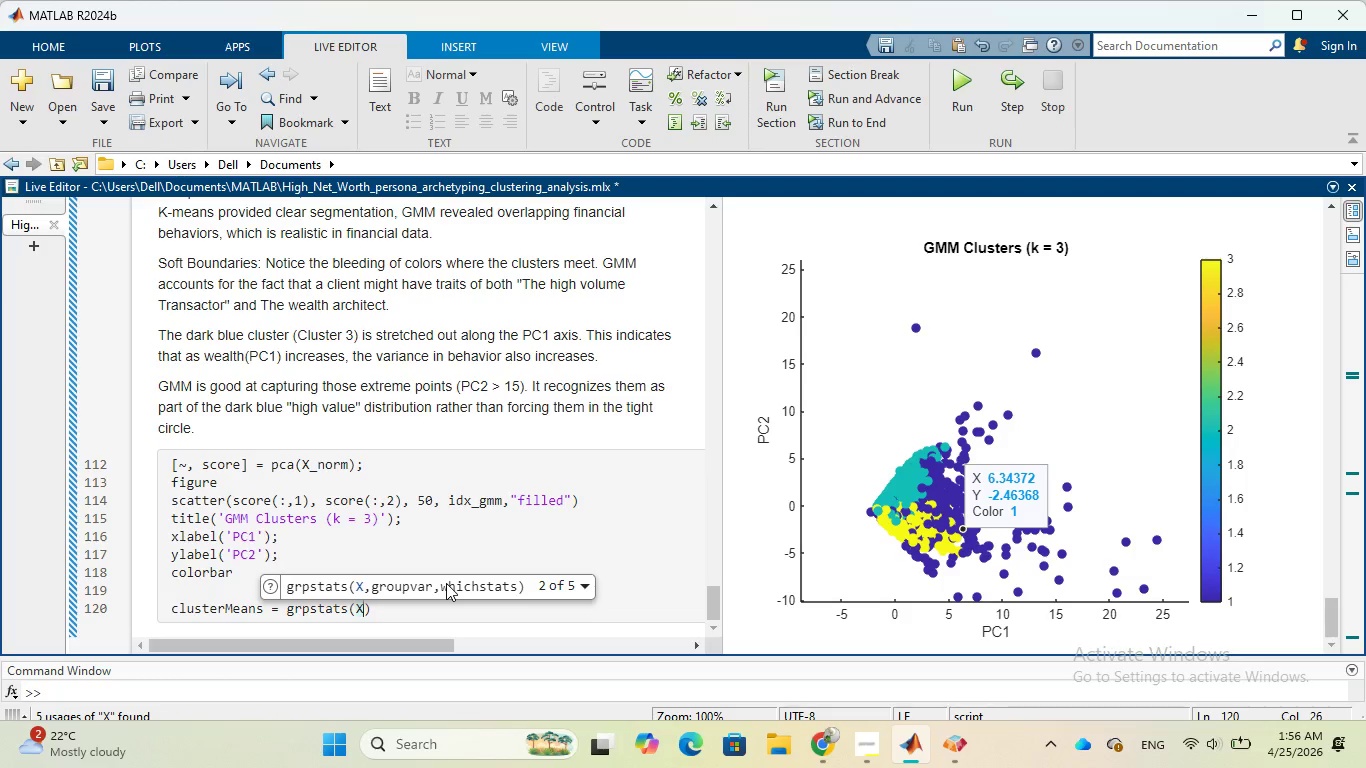 
key(Comma)
 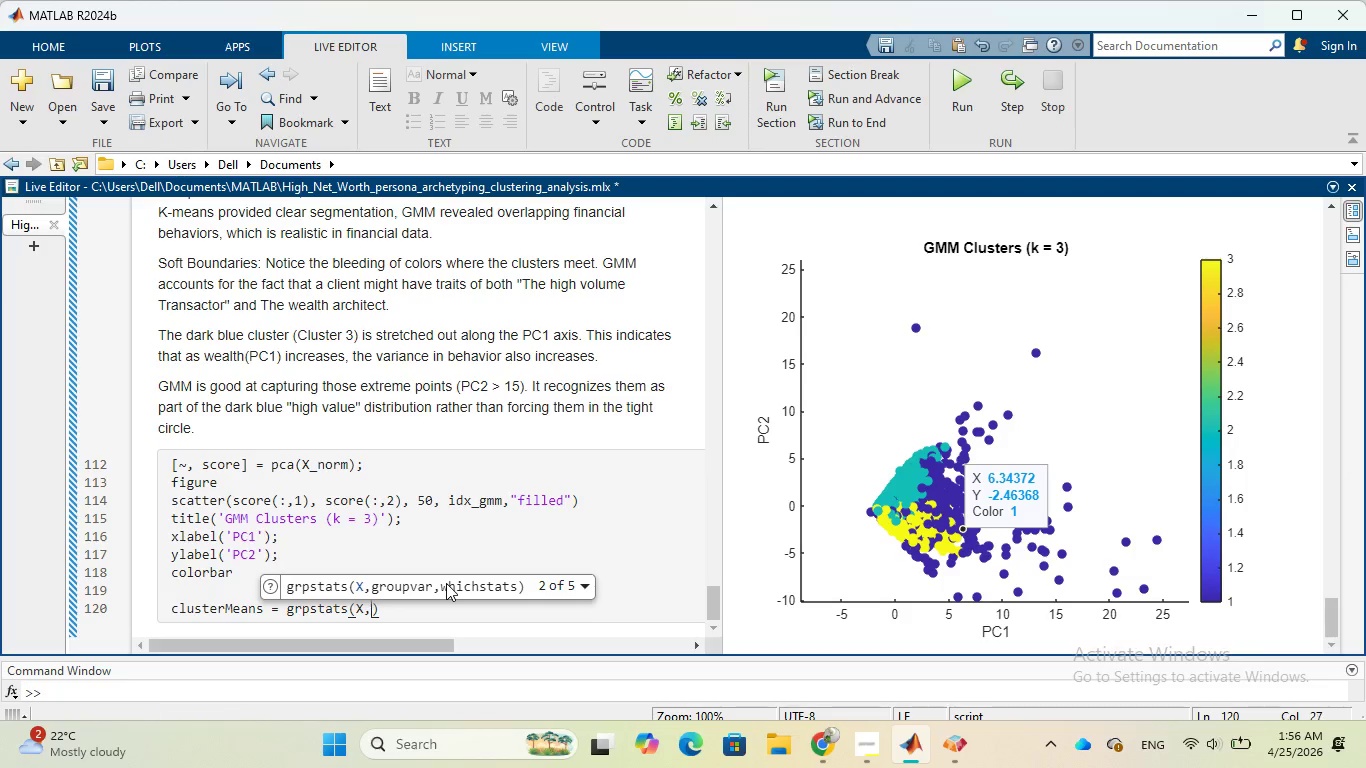 
key(Space)
 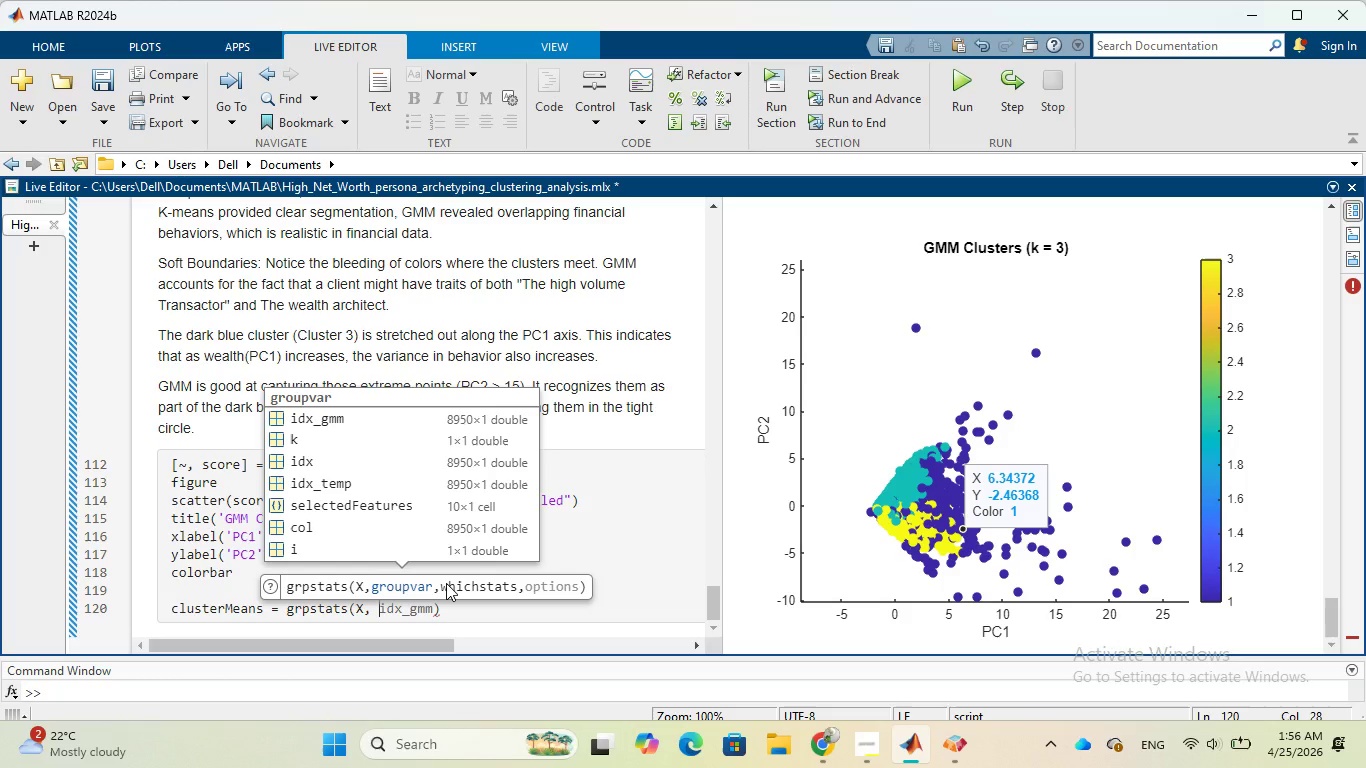 
type(idx)
 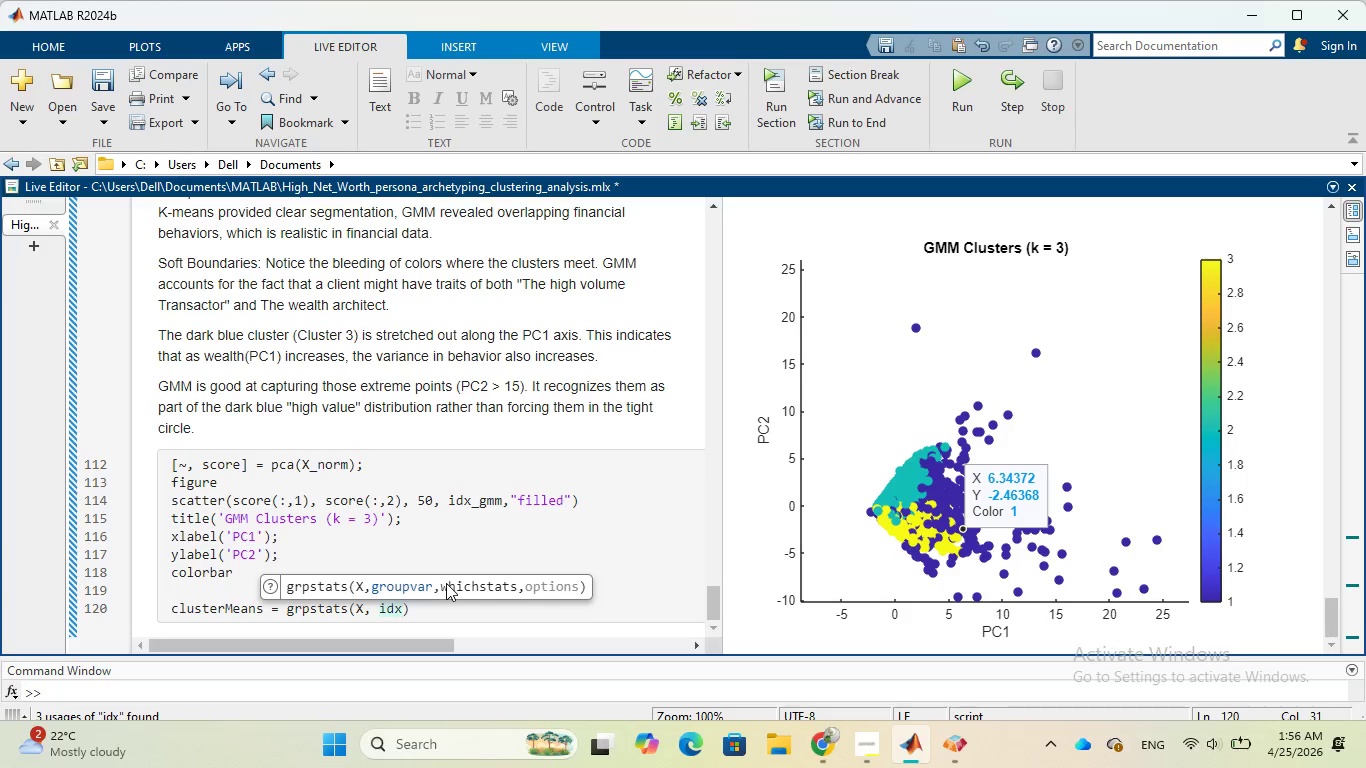 
key(ArrowRight)
 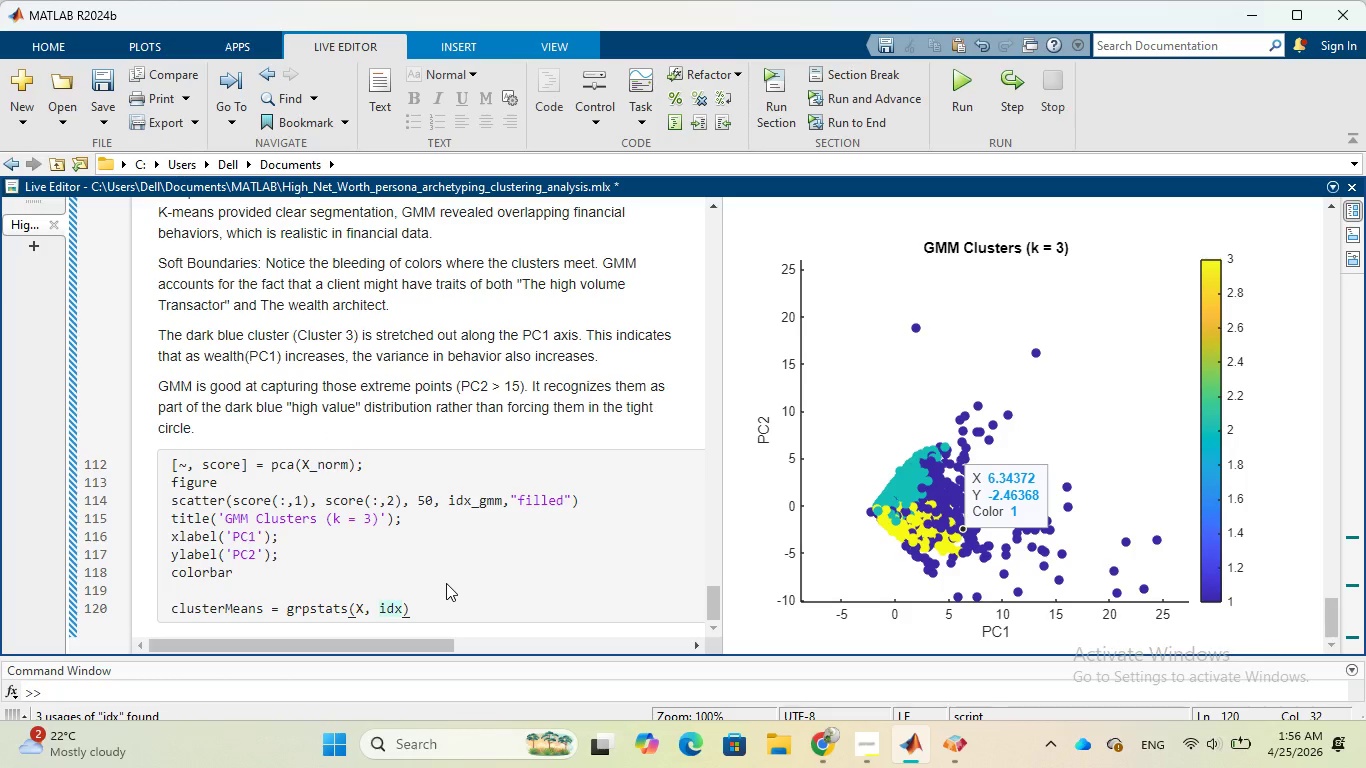 
key(Semicolon)
 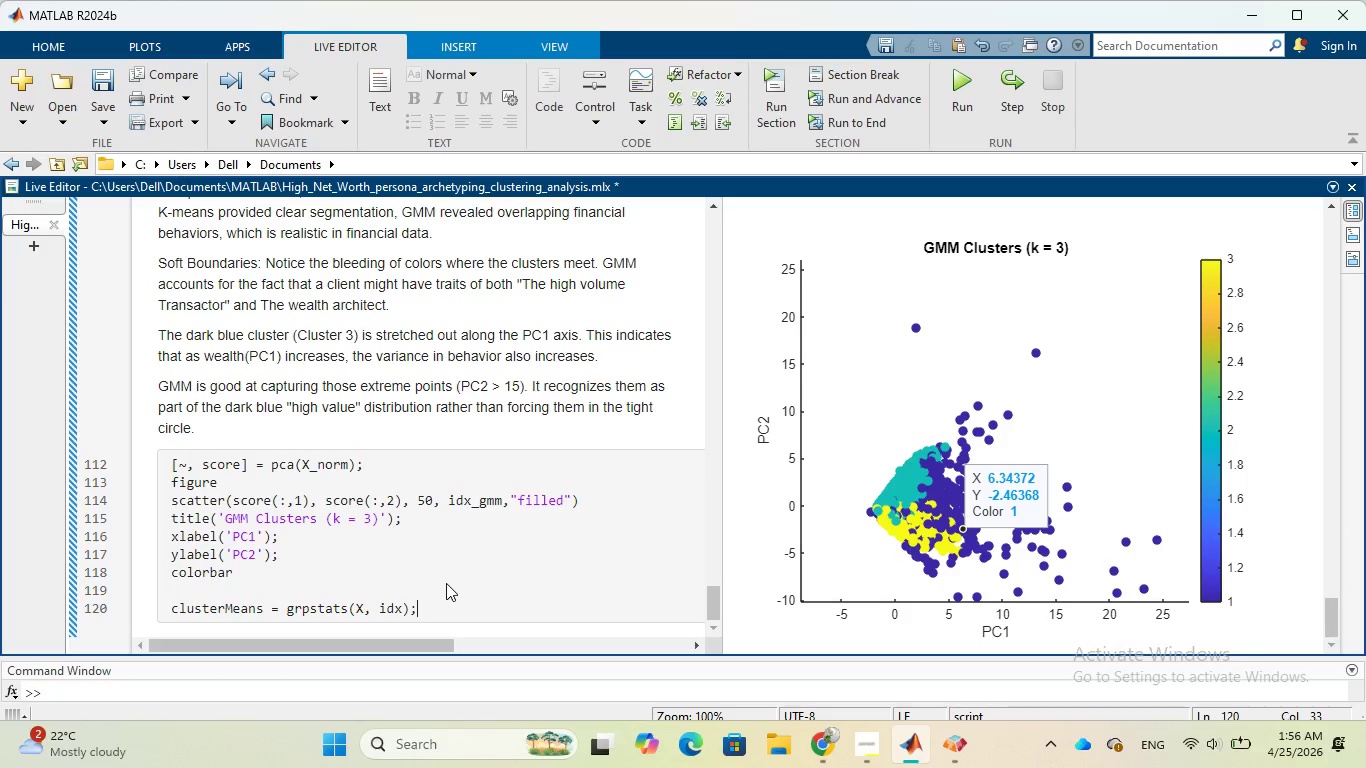 
key(Enter)
 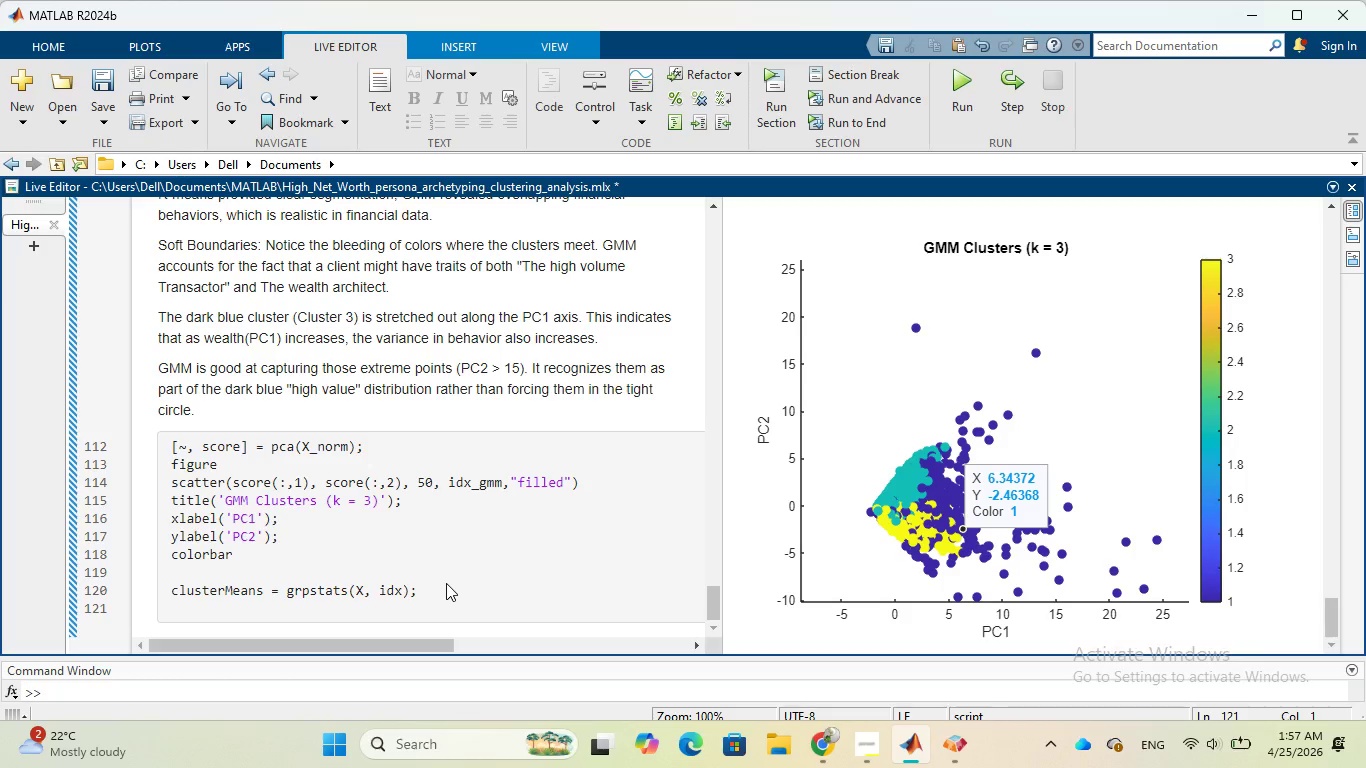 
wait(7.36)
 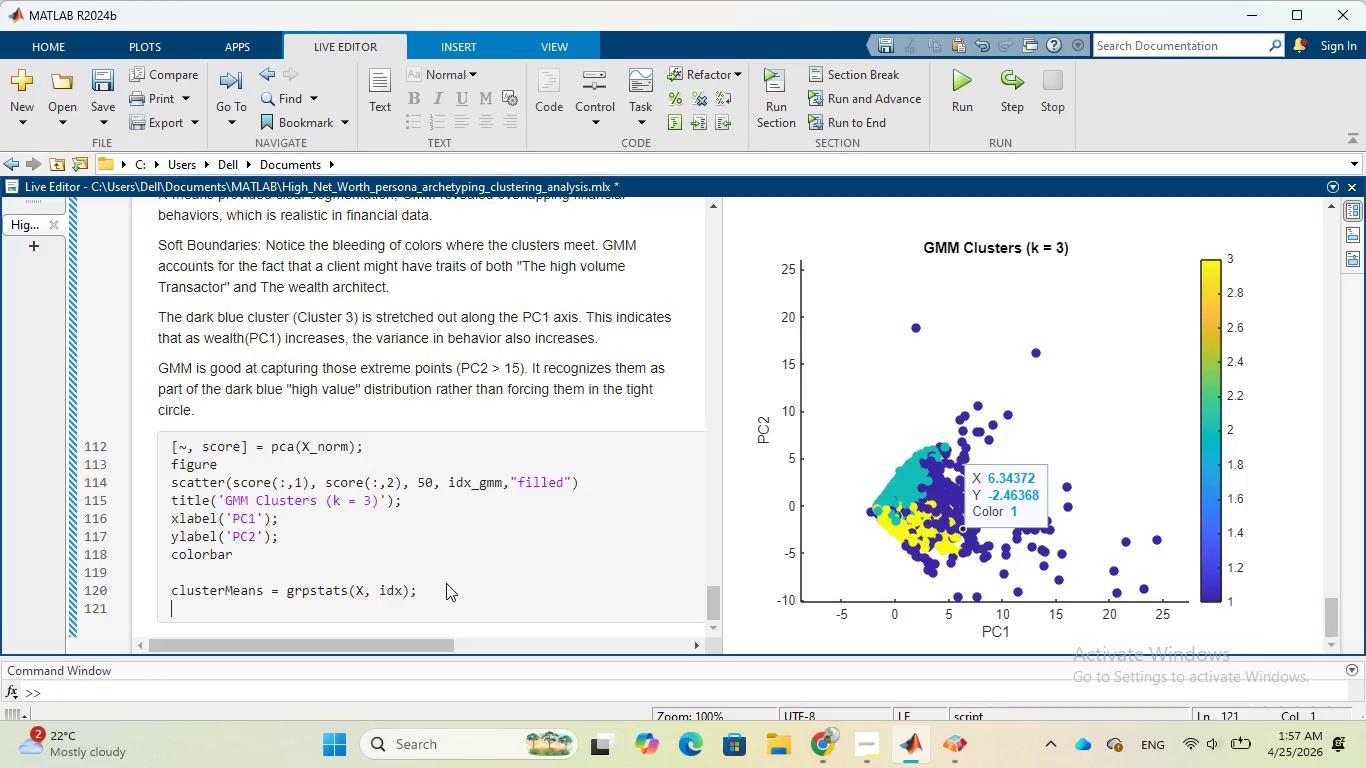 
type(disp()
 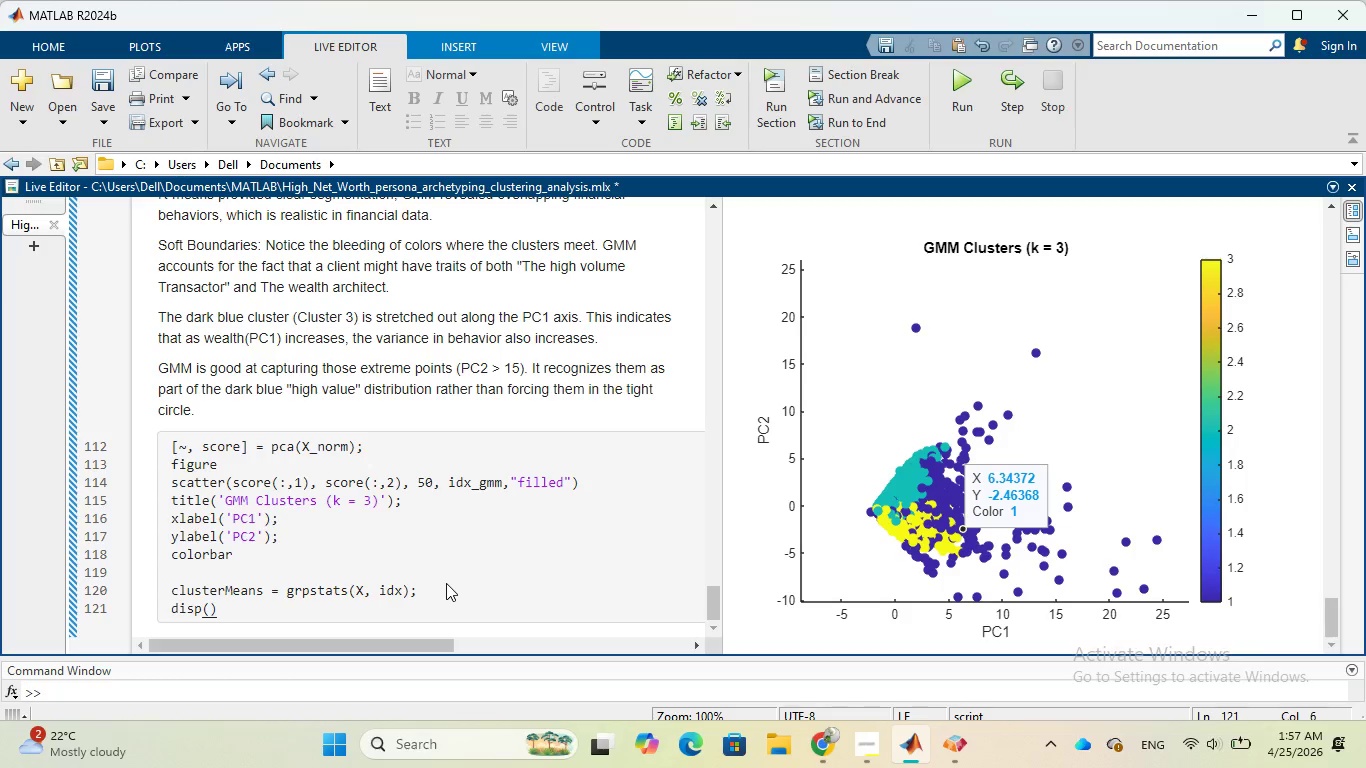 
type(cluster )
key(Backspace)
type(Means)
 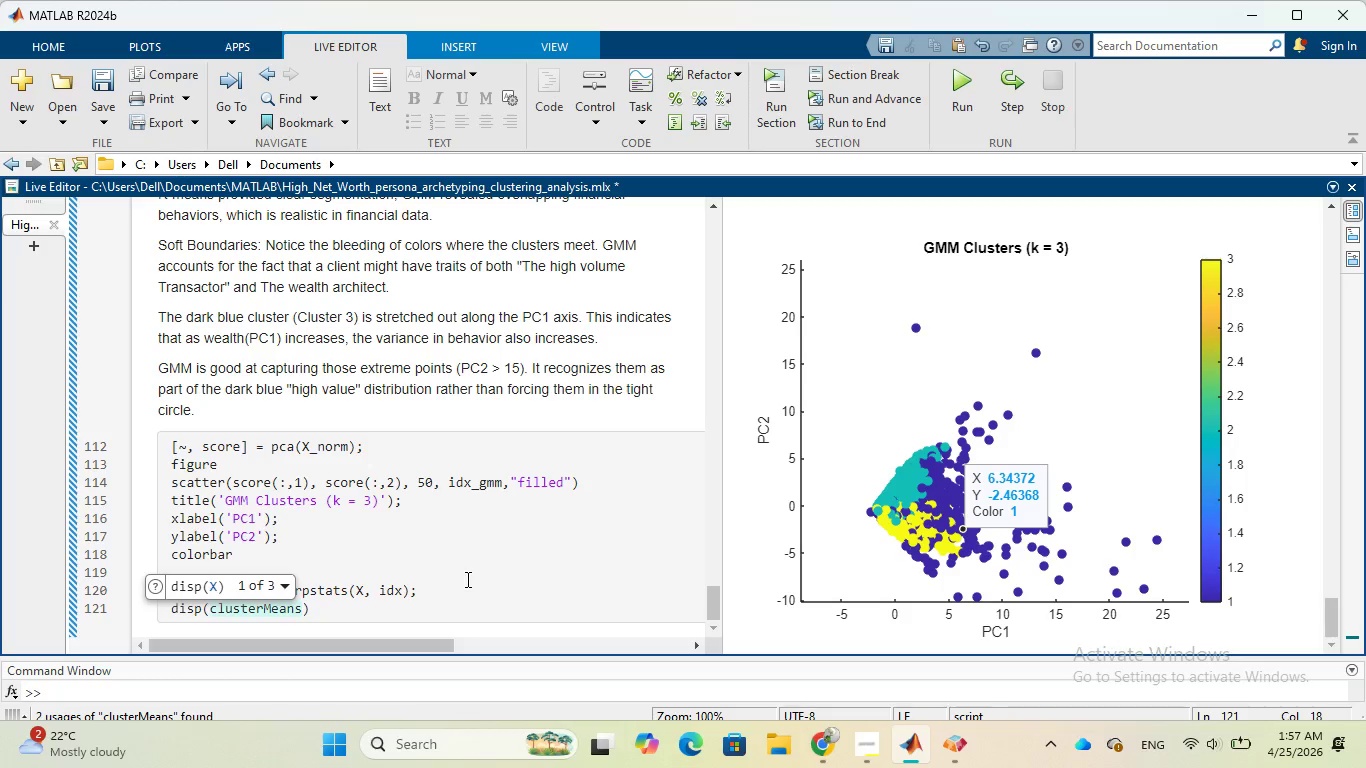 
left_click([424, 612])
 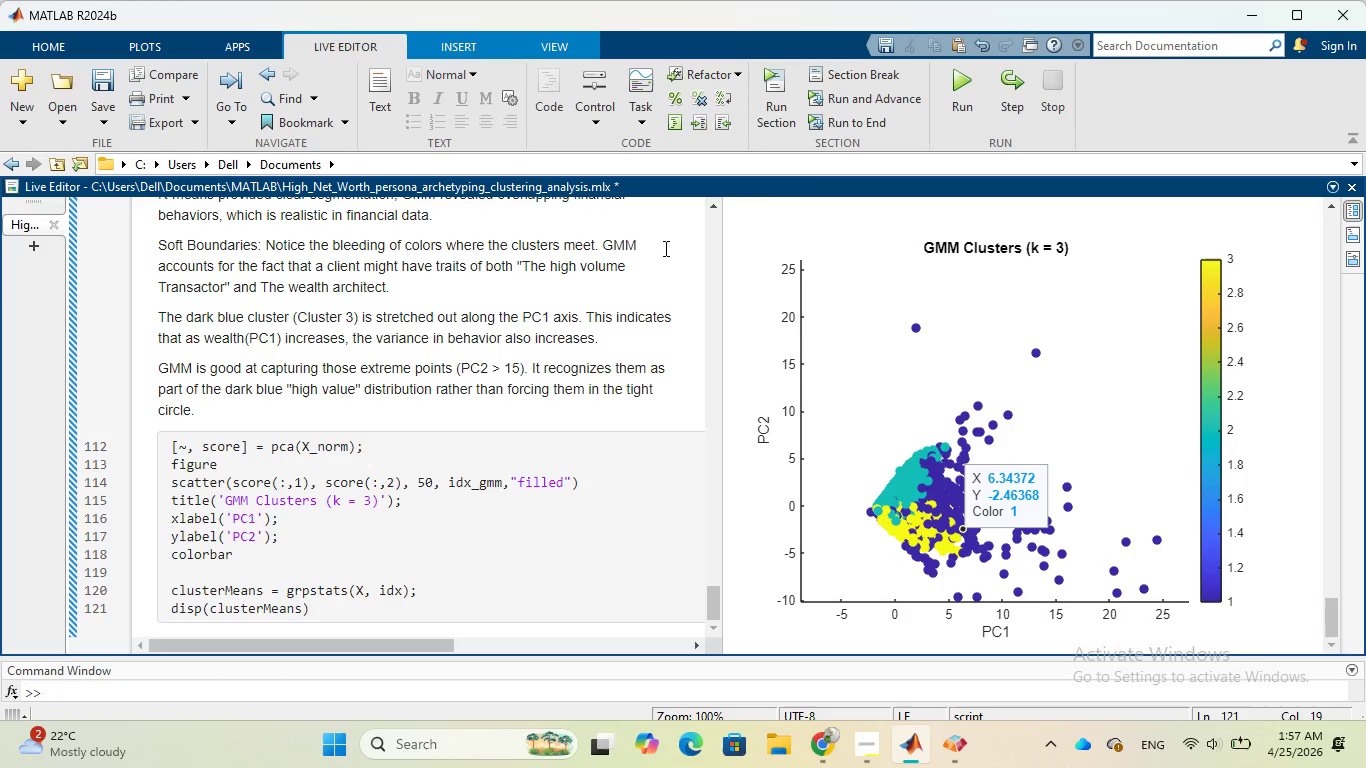 
left_click([956, 91])
 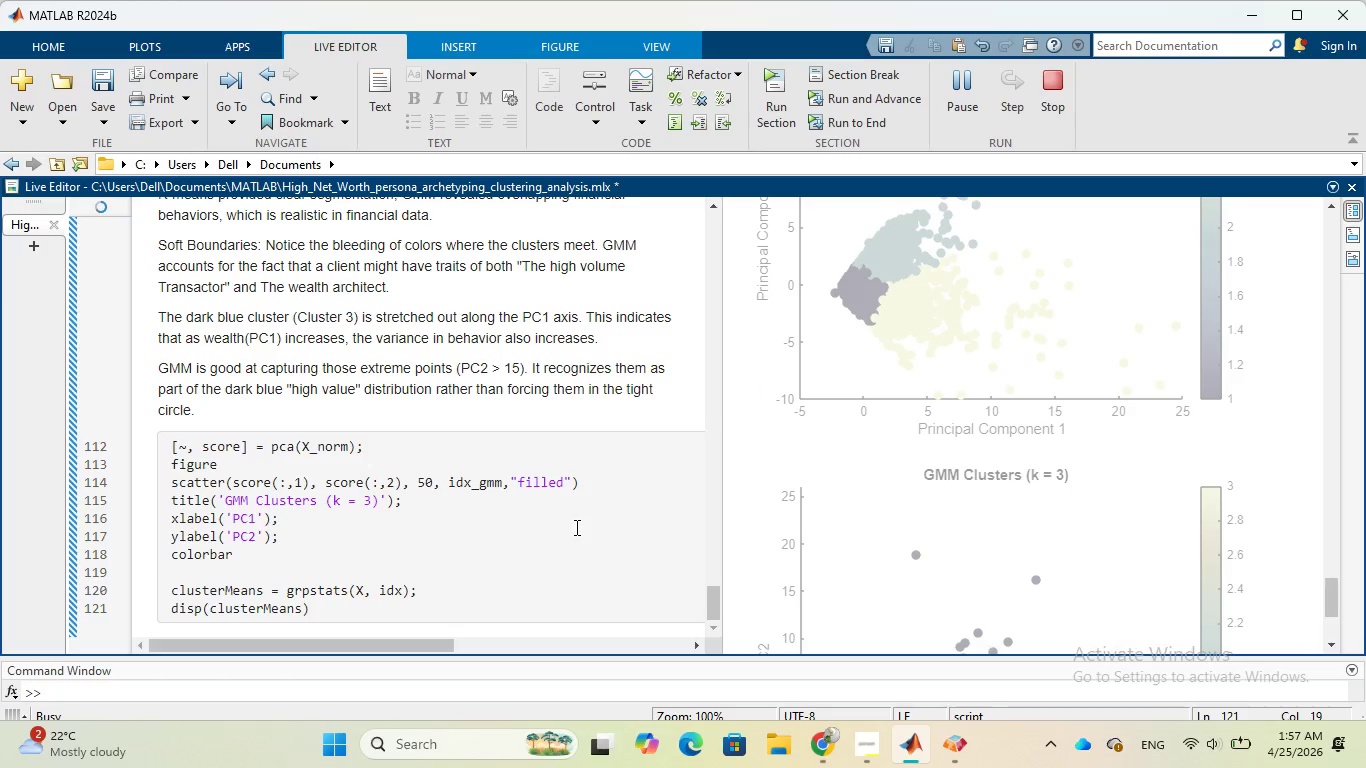 
scroll: coordinate [916, 483], scroll_direction: down, amount: 3.0
 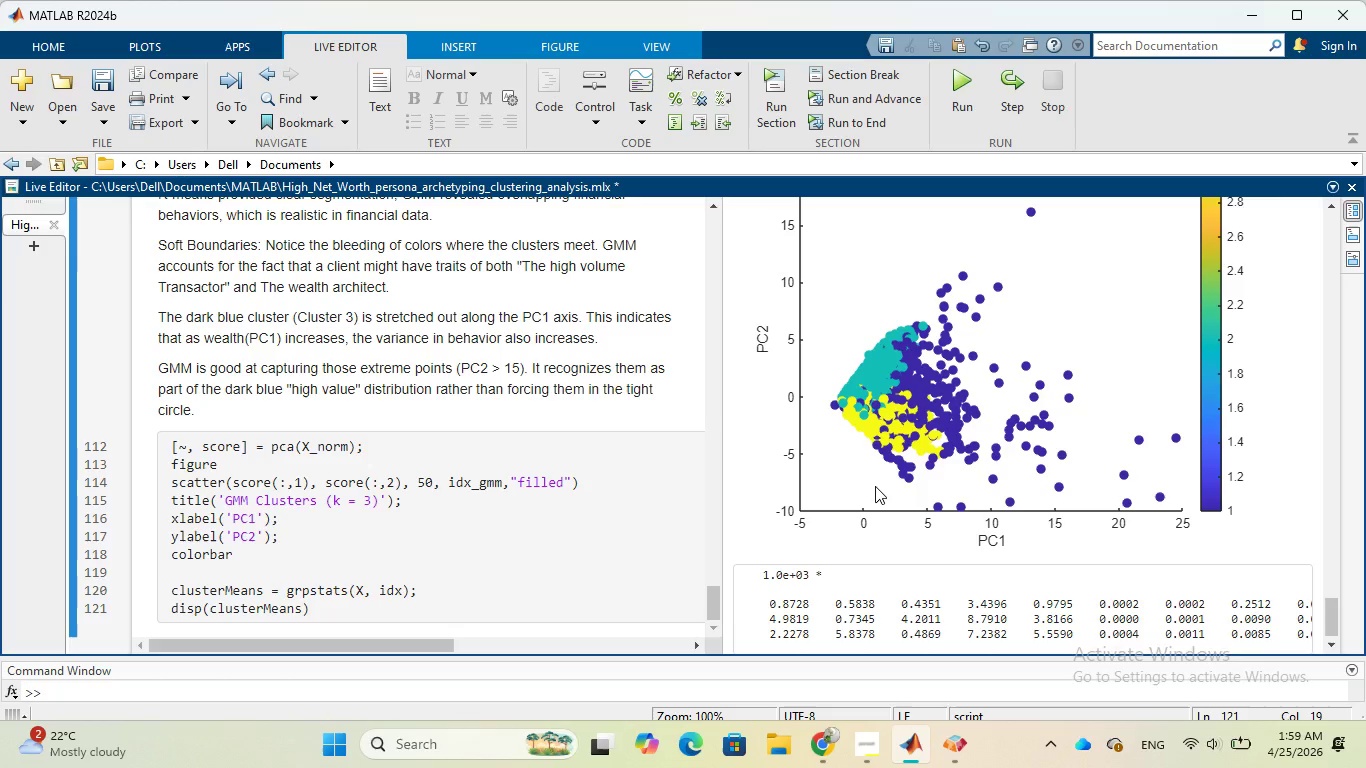 
wait(139.35)
 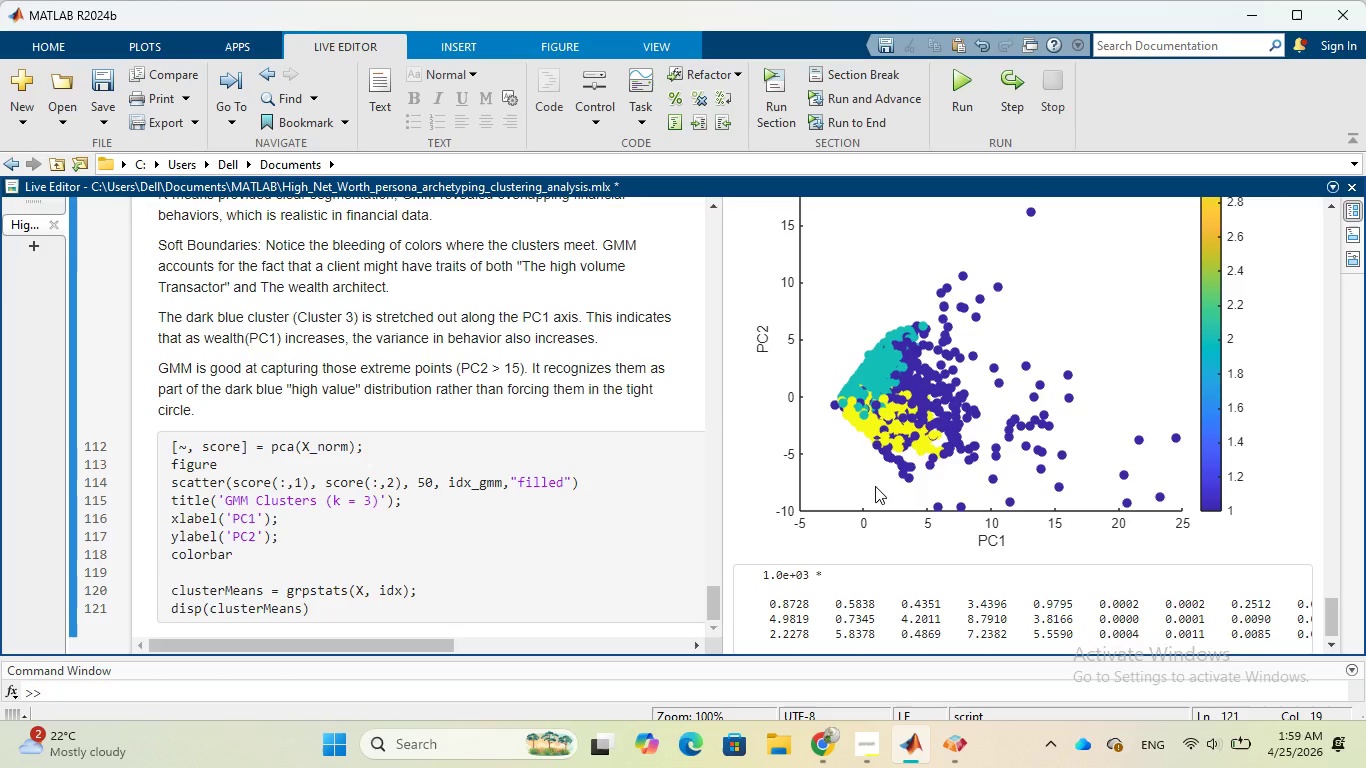 
left_click([875, 759])